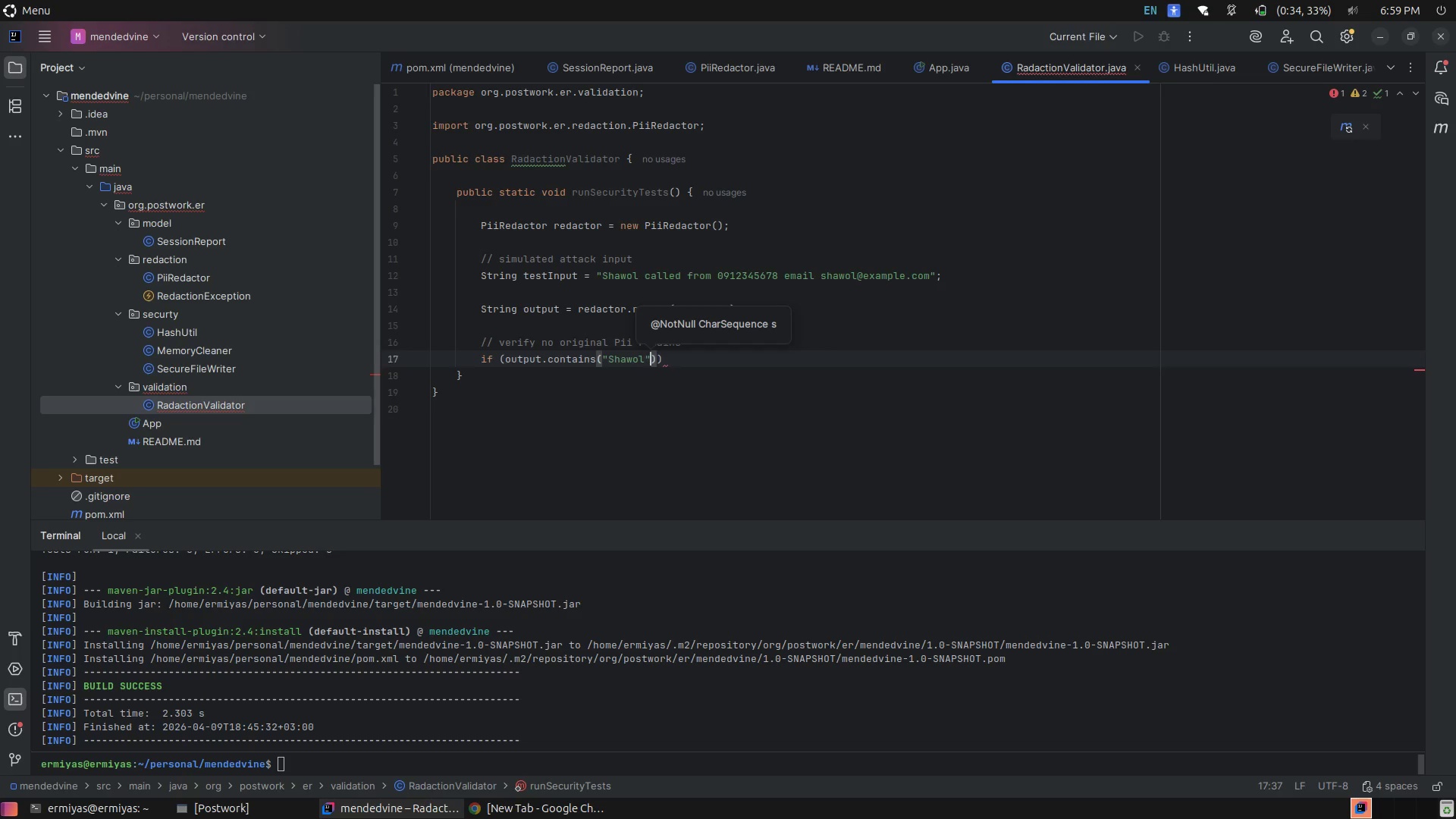 
key(ArrowUp)
 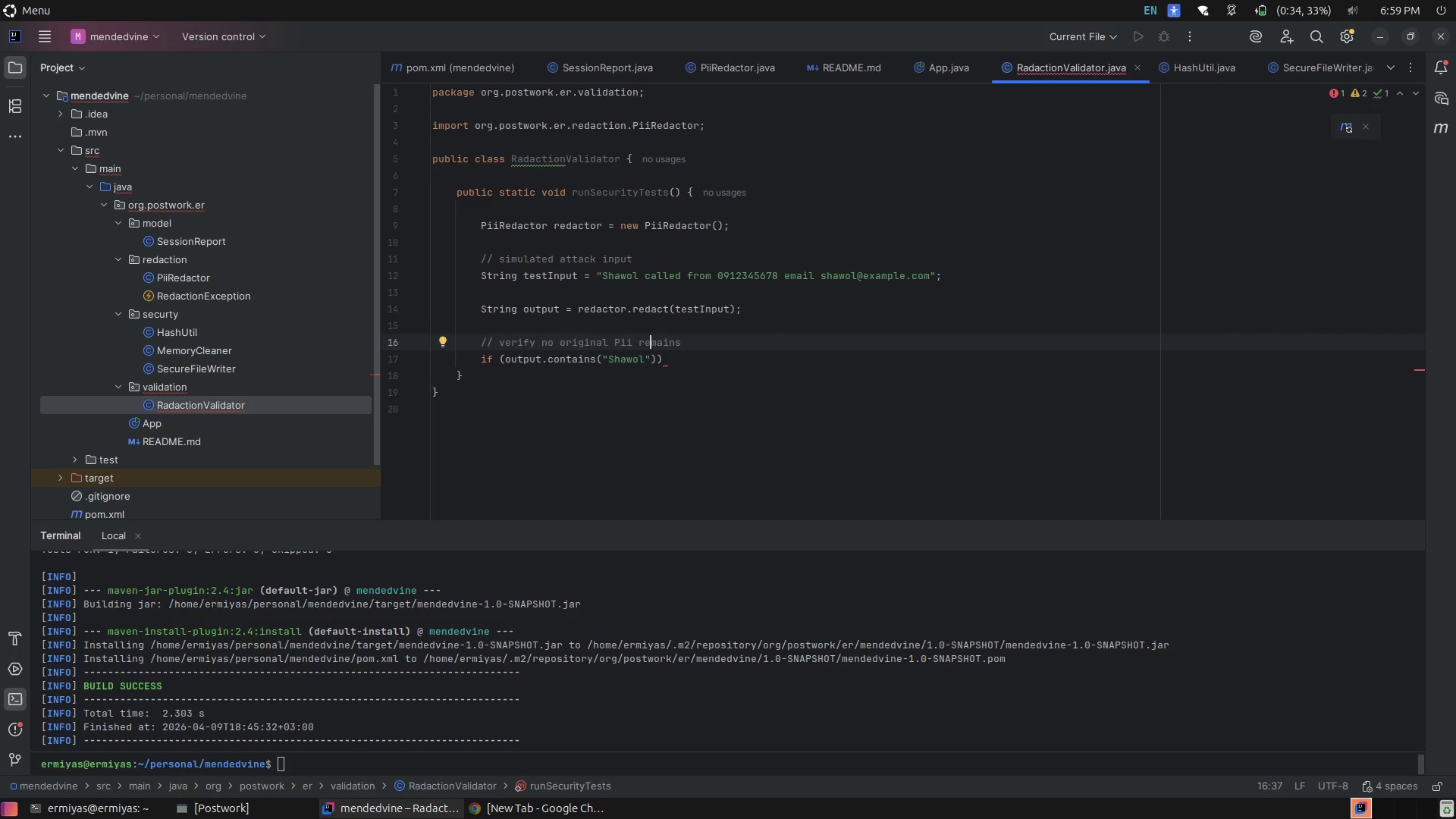 
key(ArrowDown)
 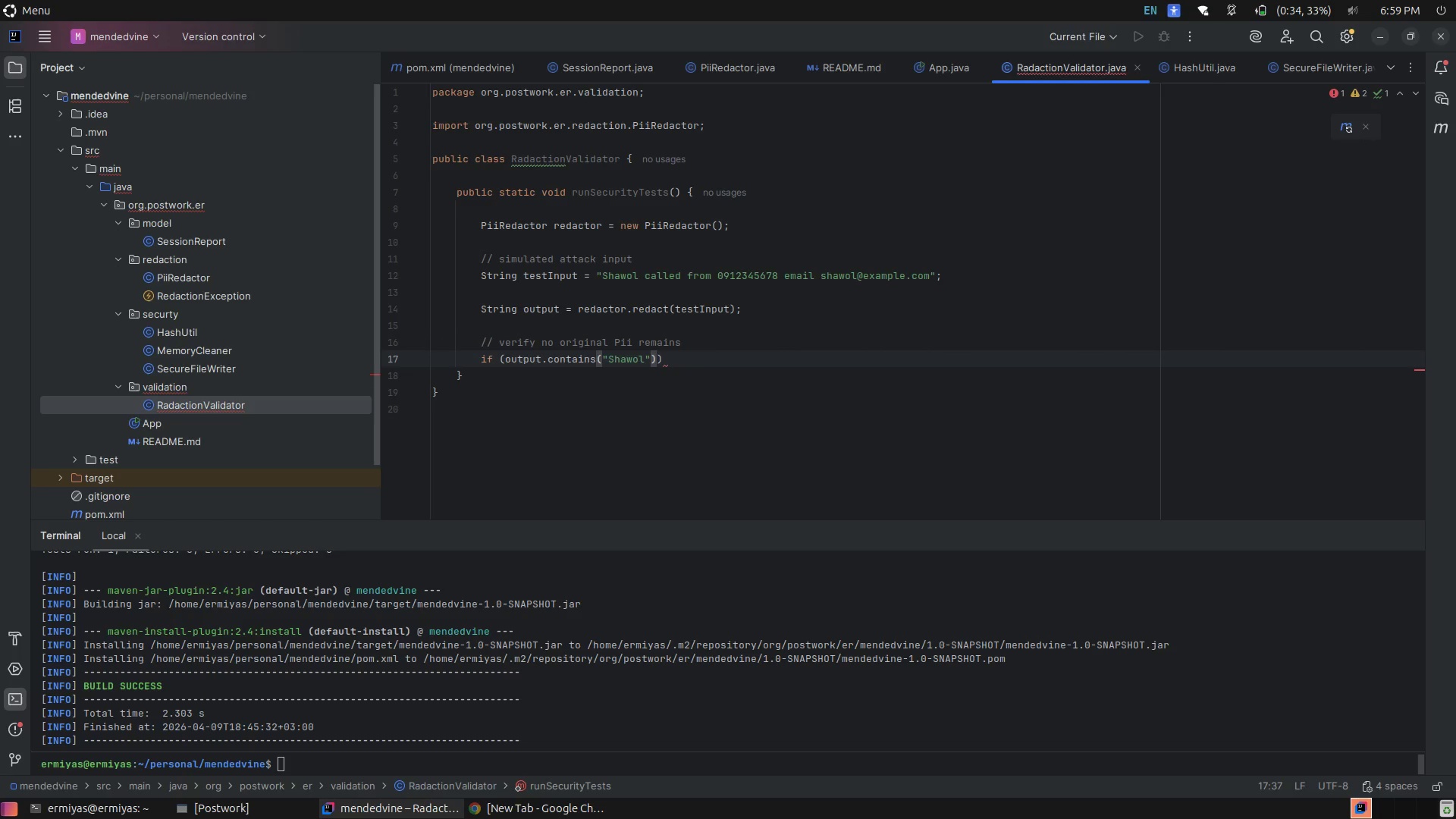 
key(ArrowRight)
 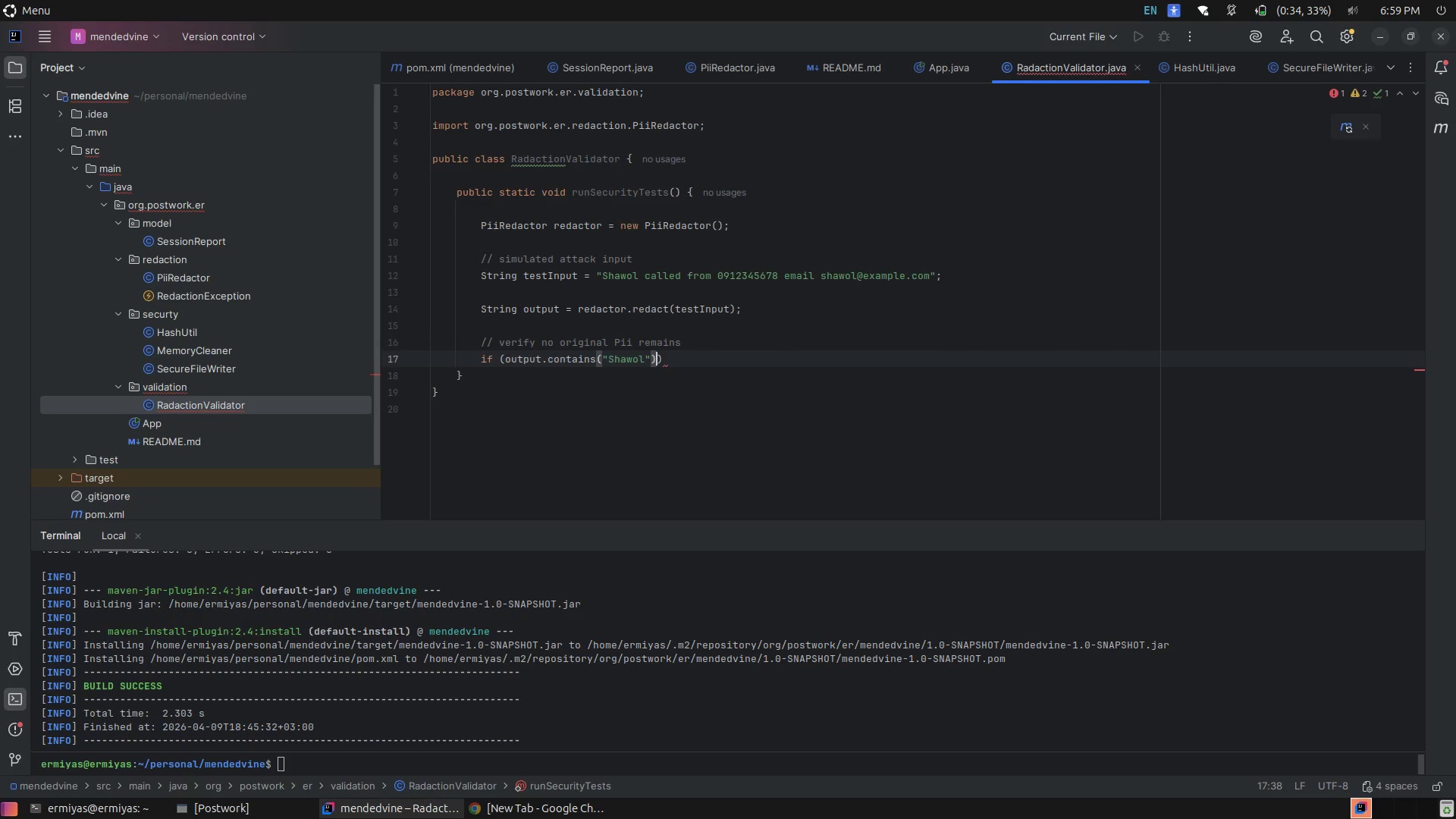 
key(Space)
 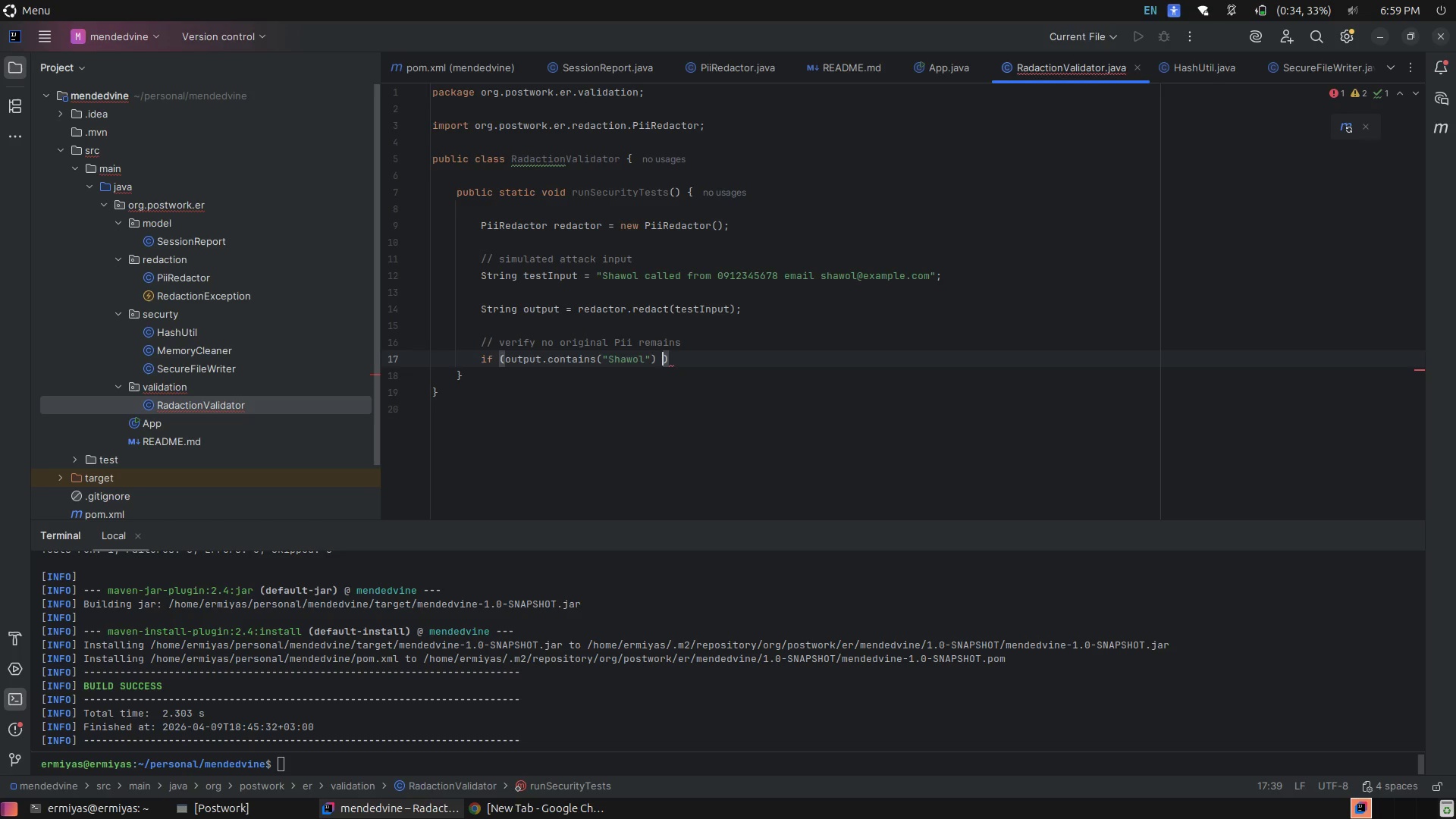 
key(Shift+Backslash)
 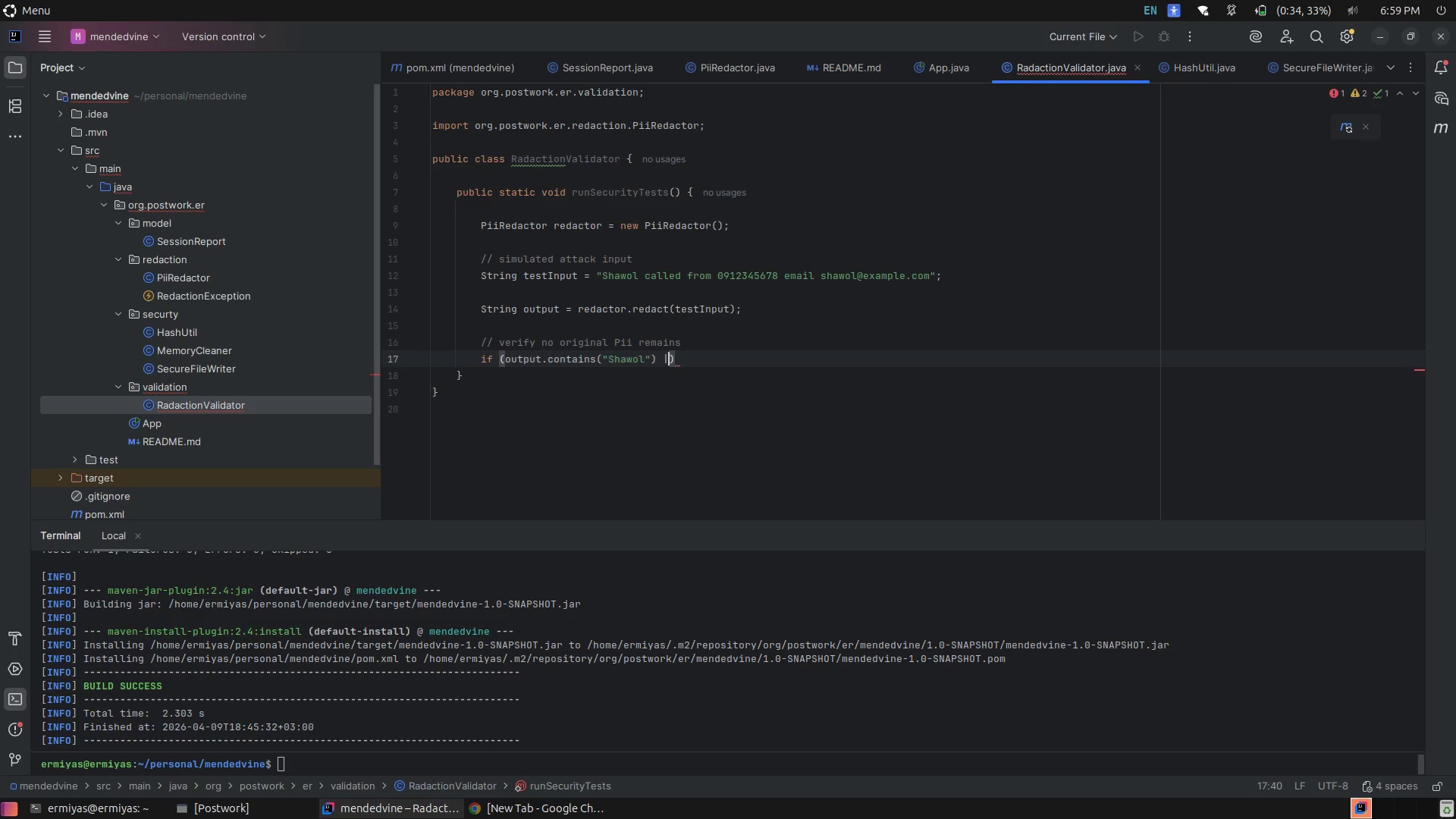 
key(Shift+Backslash)
 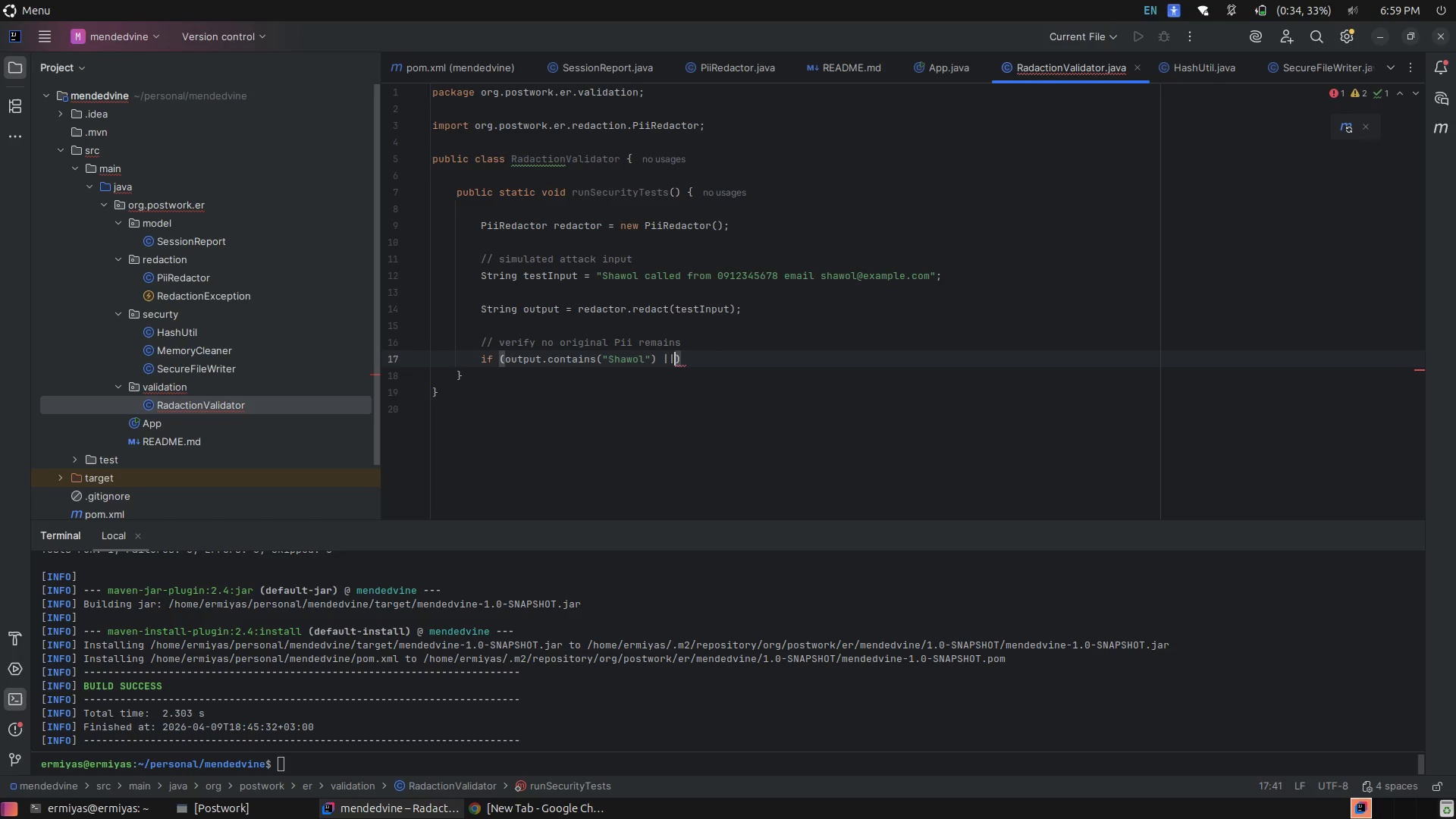 
key(Space)
 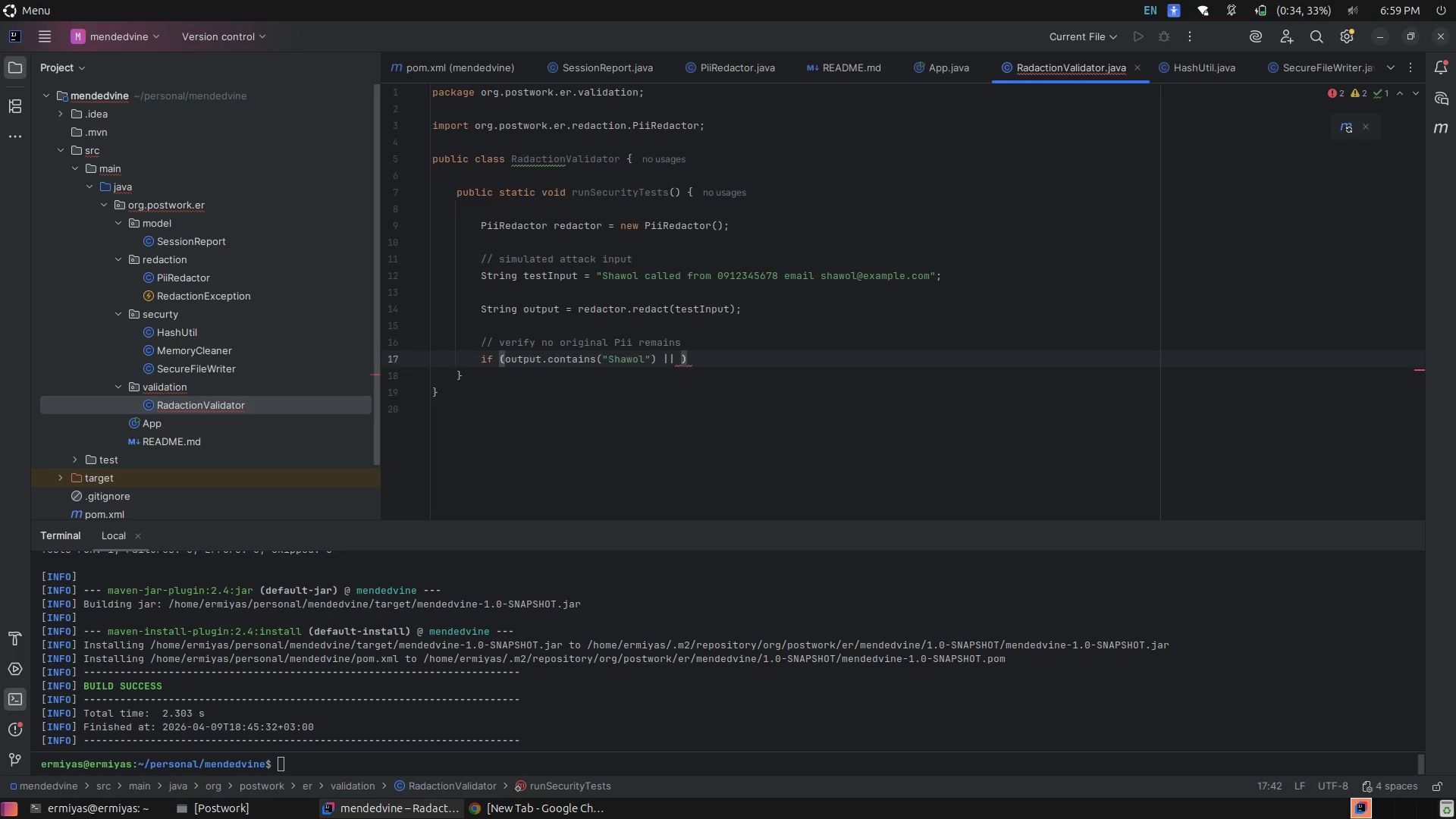 
key(Enter)
 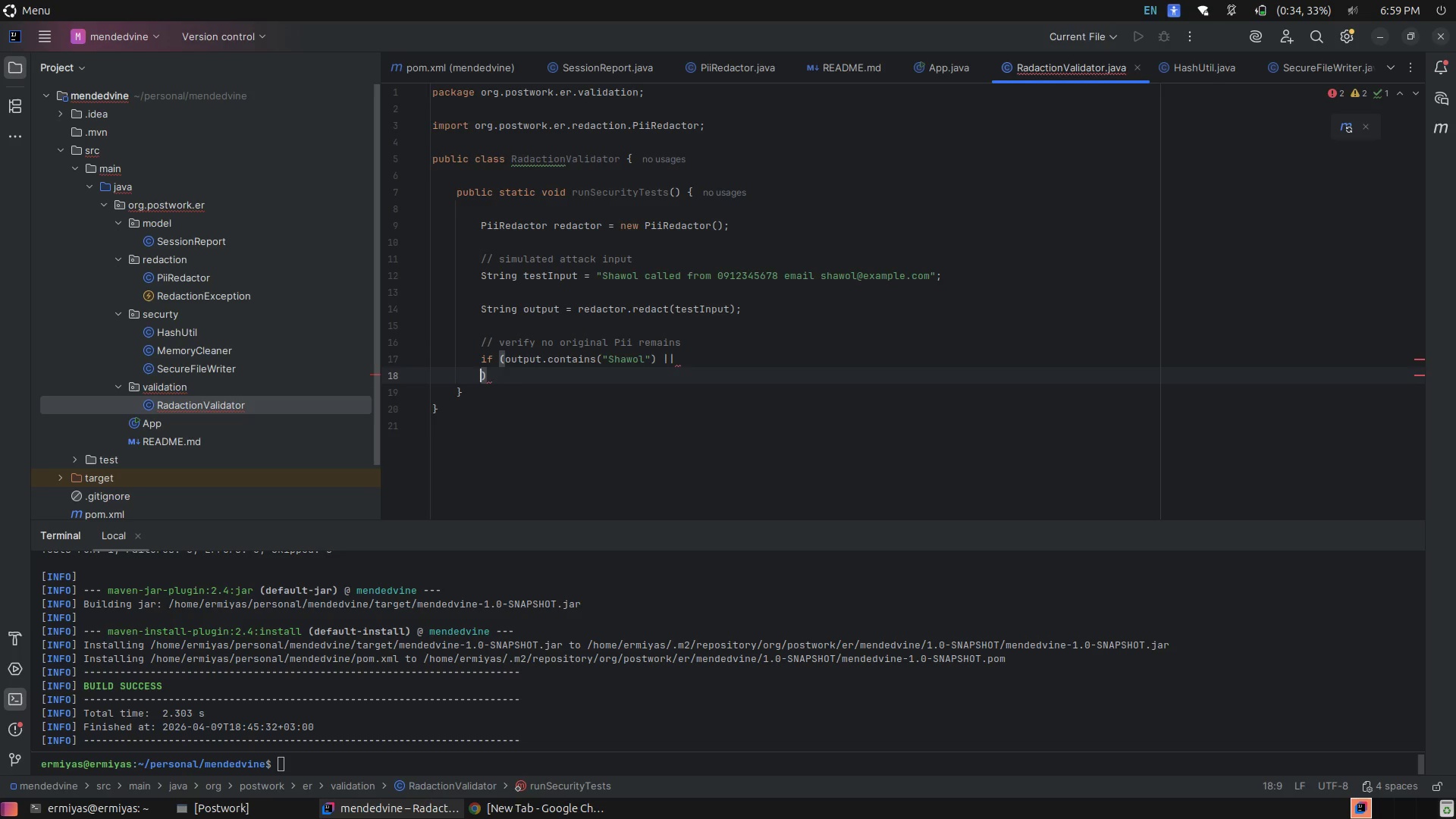 
type(out)
key(Tab)
key(Backspace)
key(Backspace)
key(Backspace)
key(Backspace)
key(Backspace)
key(Backspace)
key(Tab)
key(Tab)
key(Backspace)
key(Backspace)
key(Backspace)
 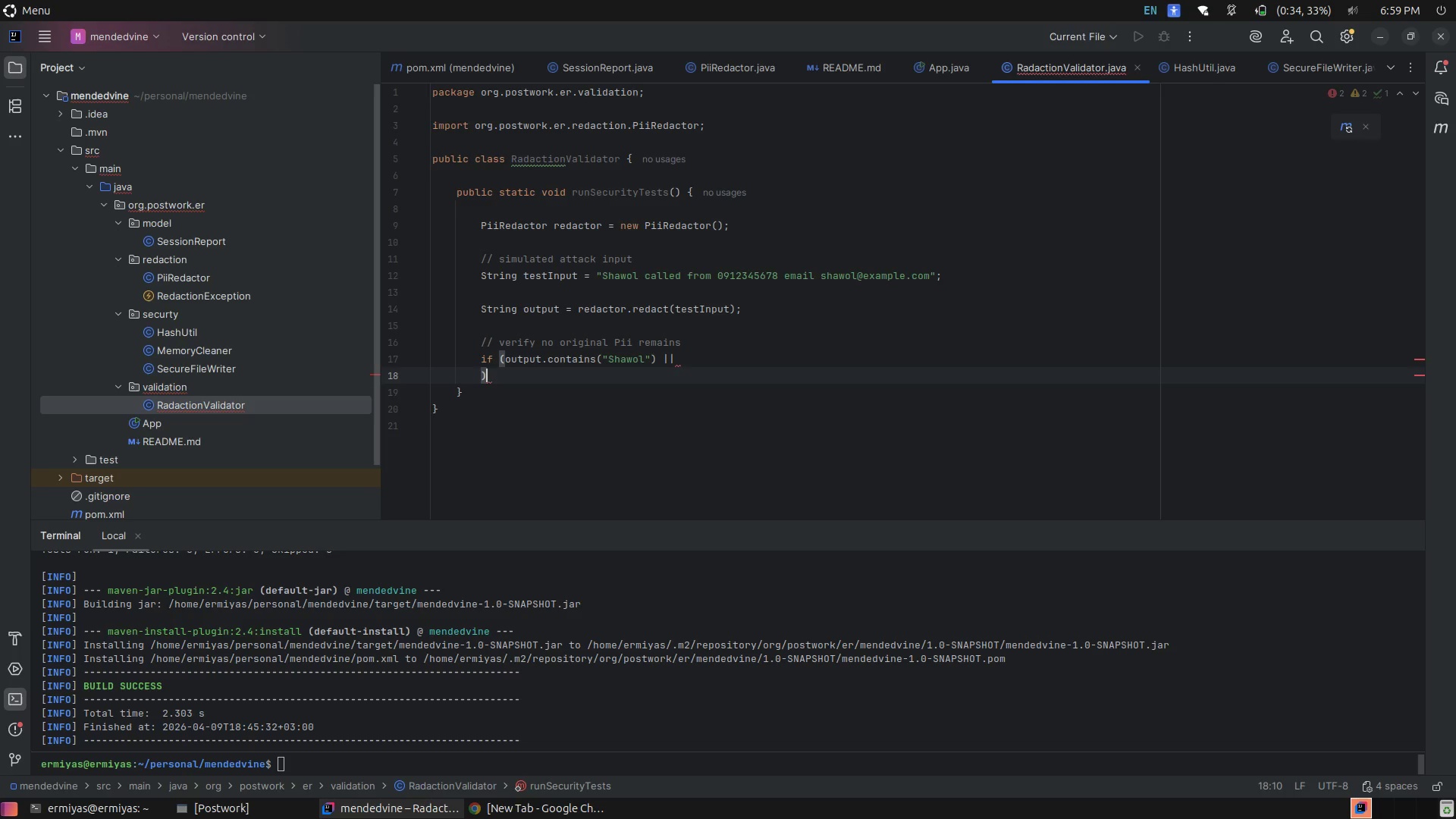 
key(ArrowLeft)
 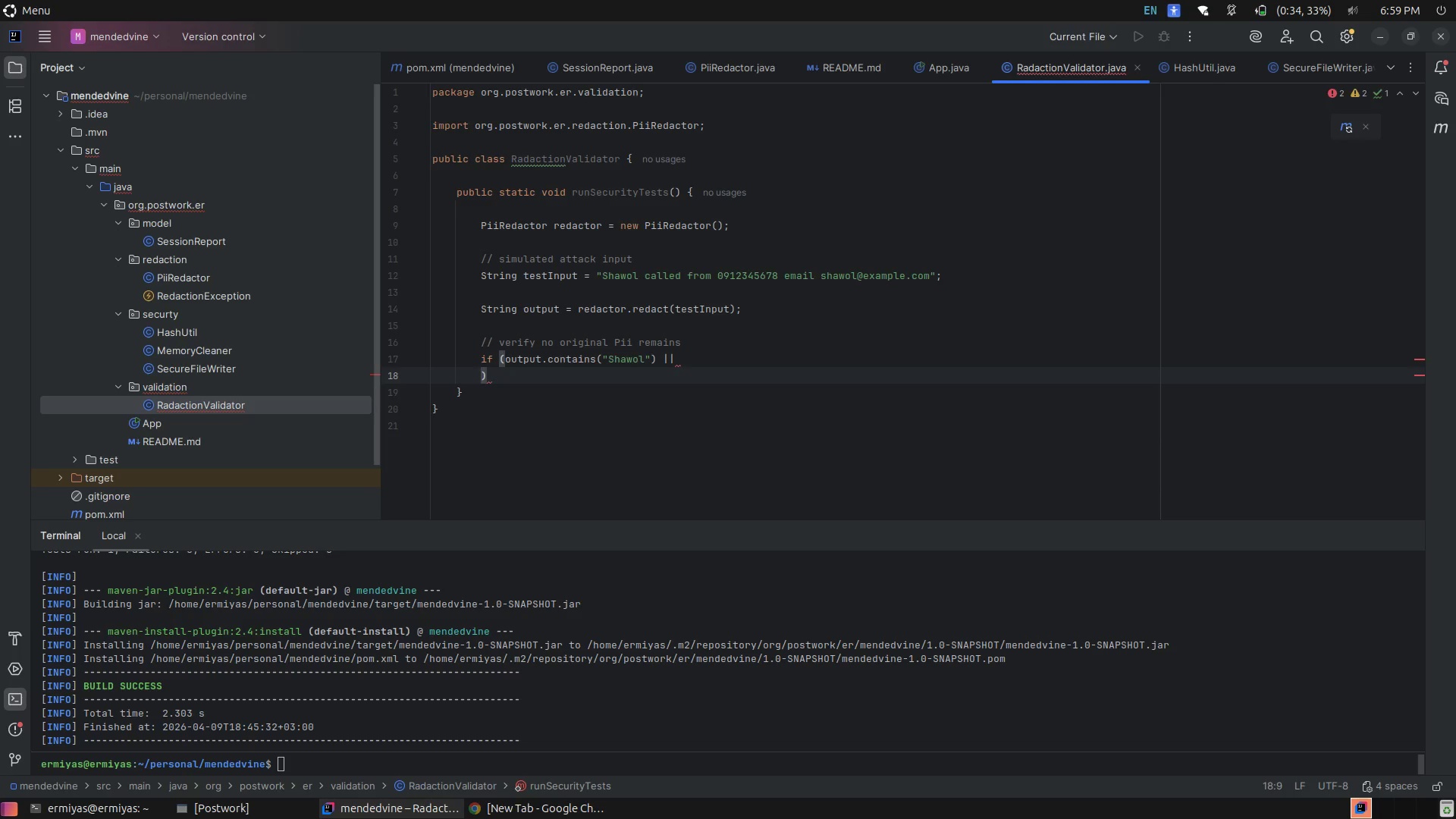 
key(Tab)
type(ou)
key(Tab)
type(.co)
key(Tab)
type("0912345678)
 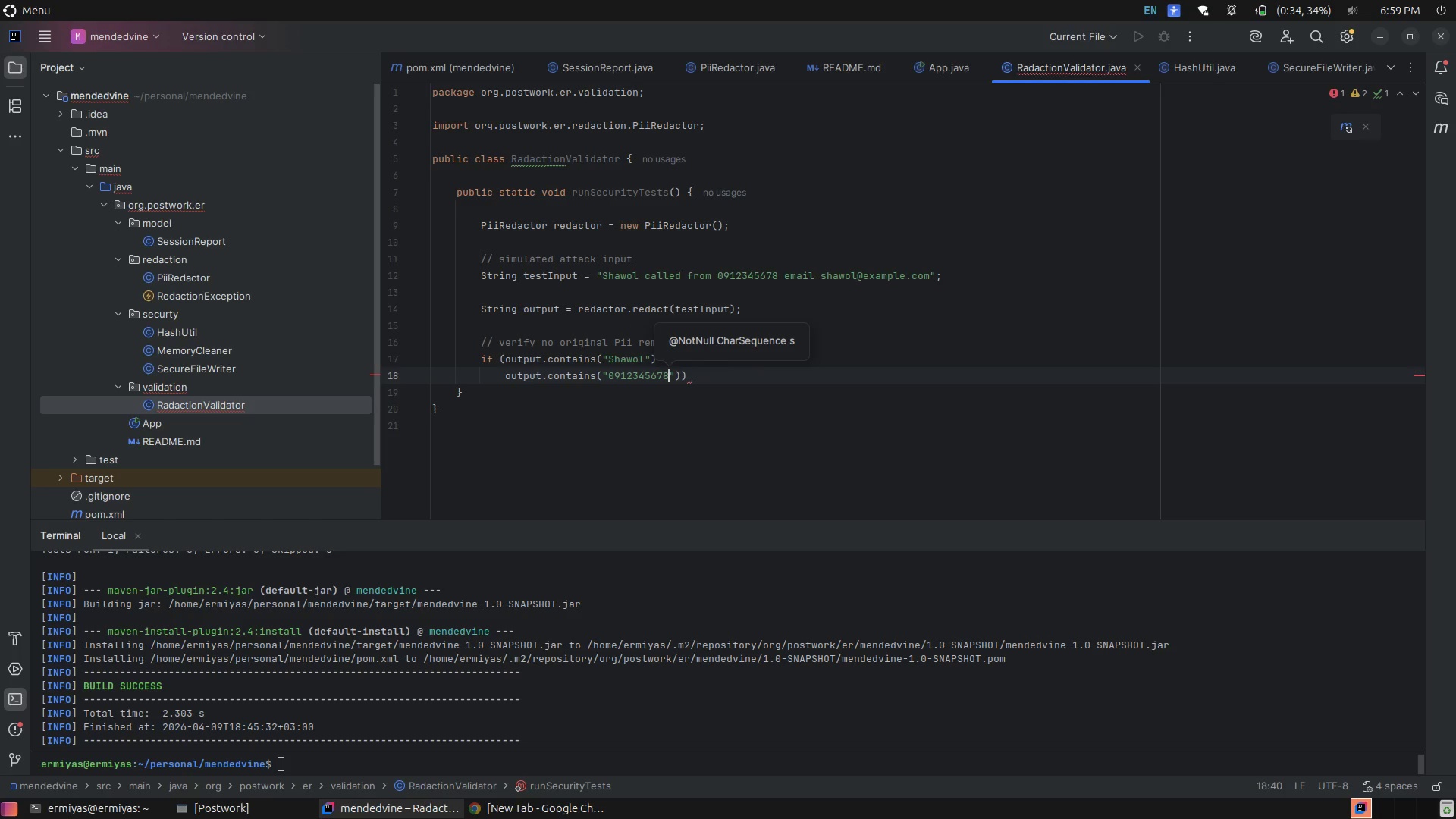 
key(ArrowRight)
 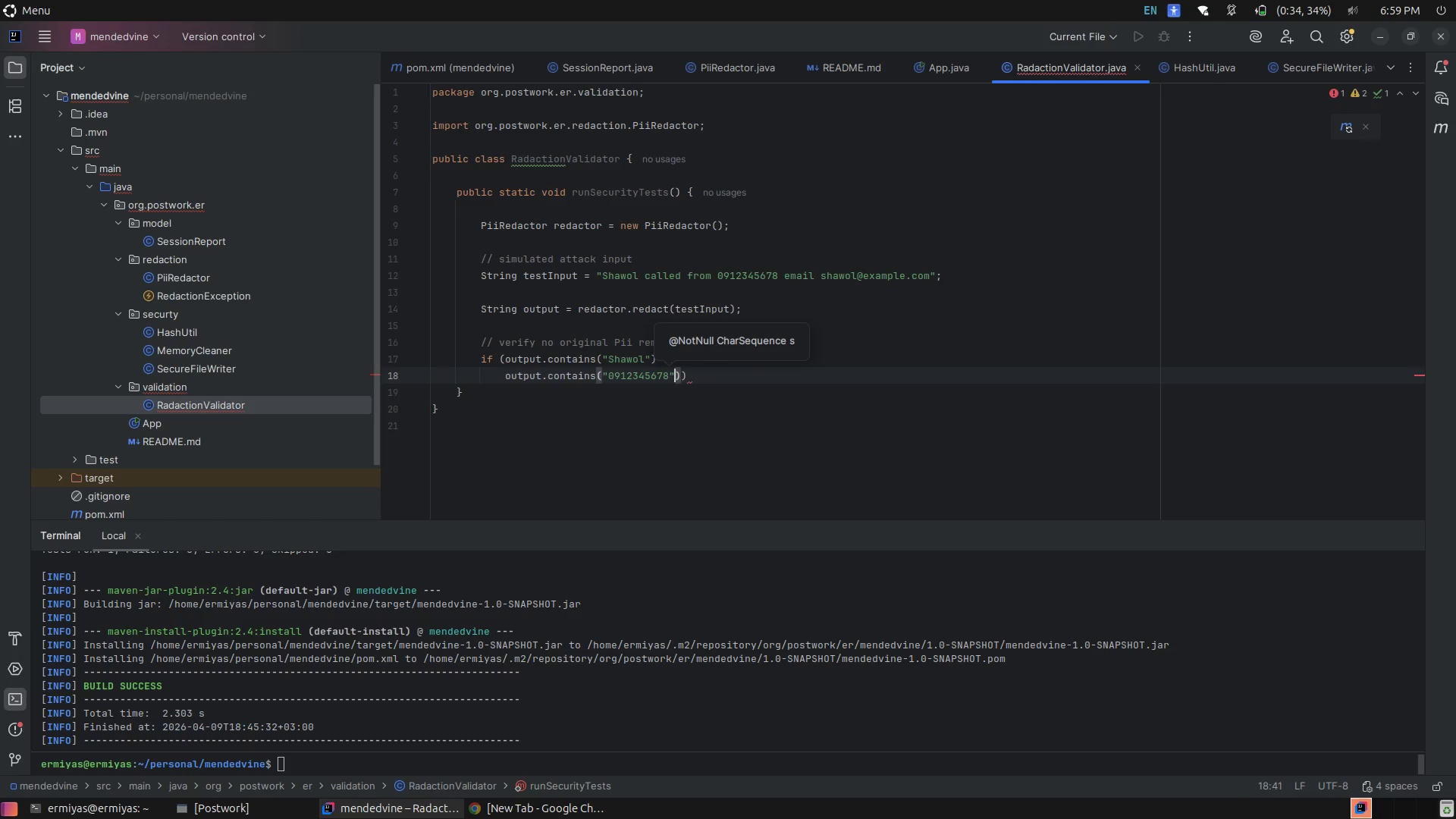 
key(ArrowRight)
 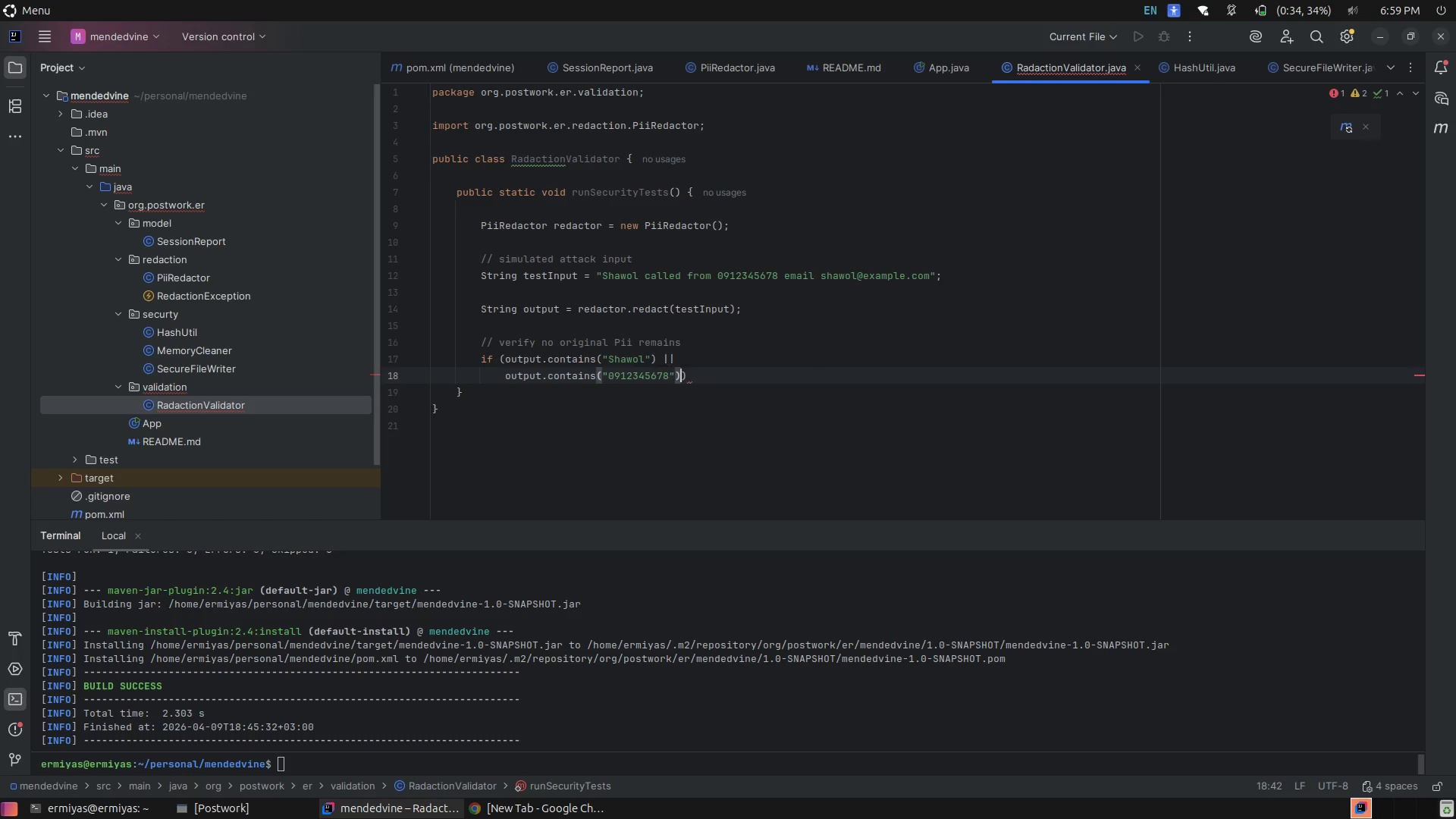 
key(ArrowRight)
 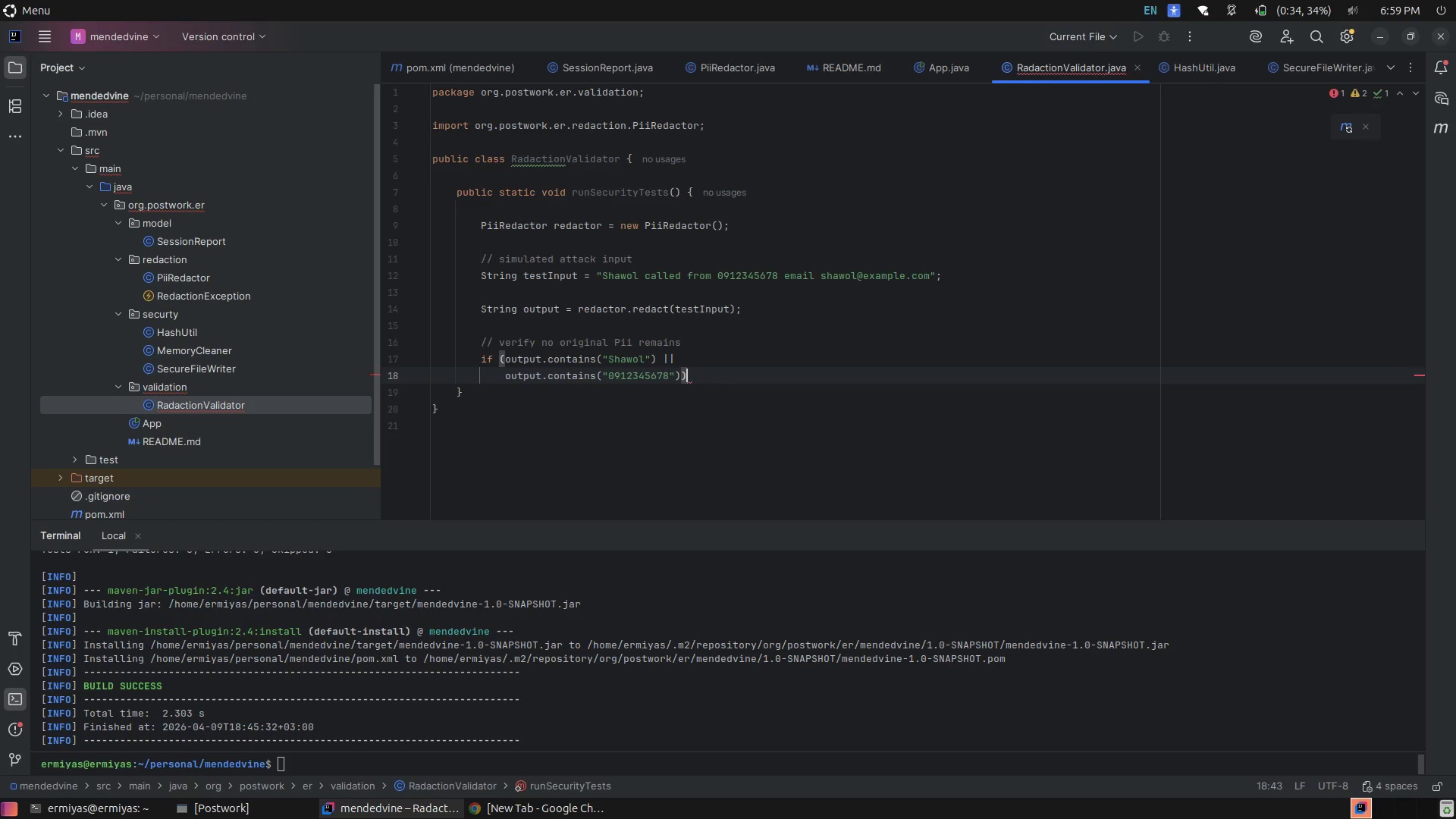 
key(Space)
 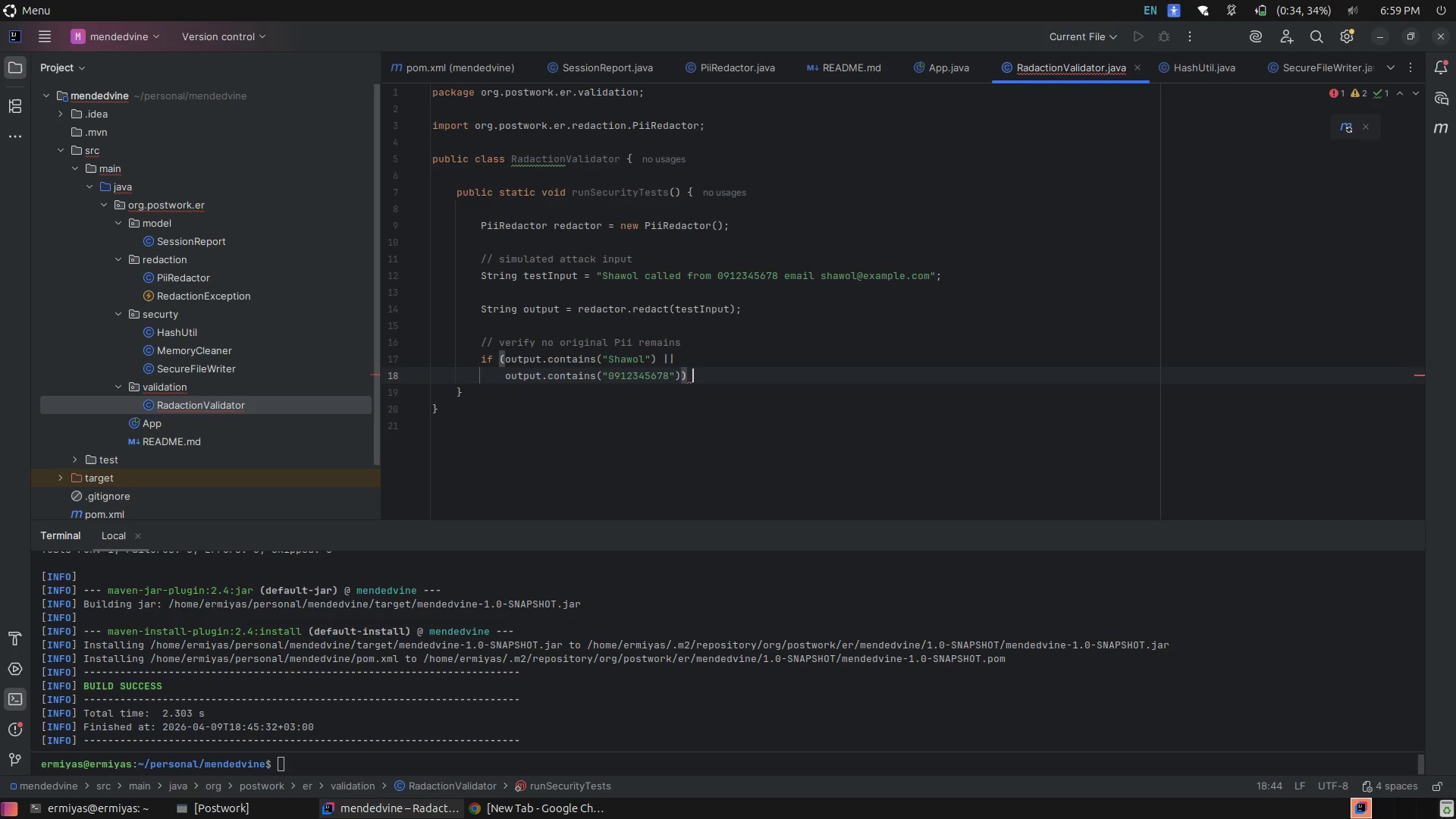 
key(Backspace)
 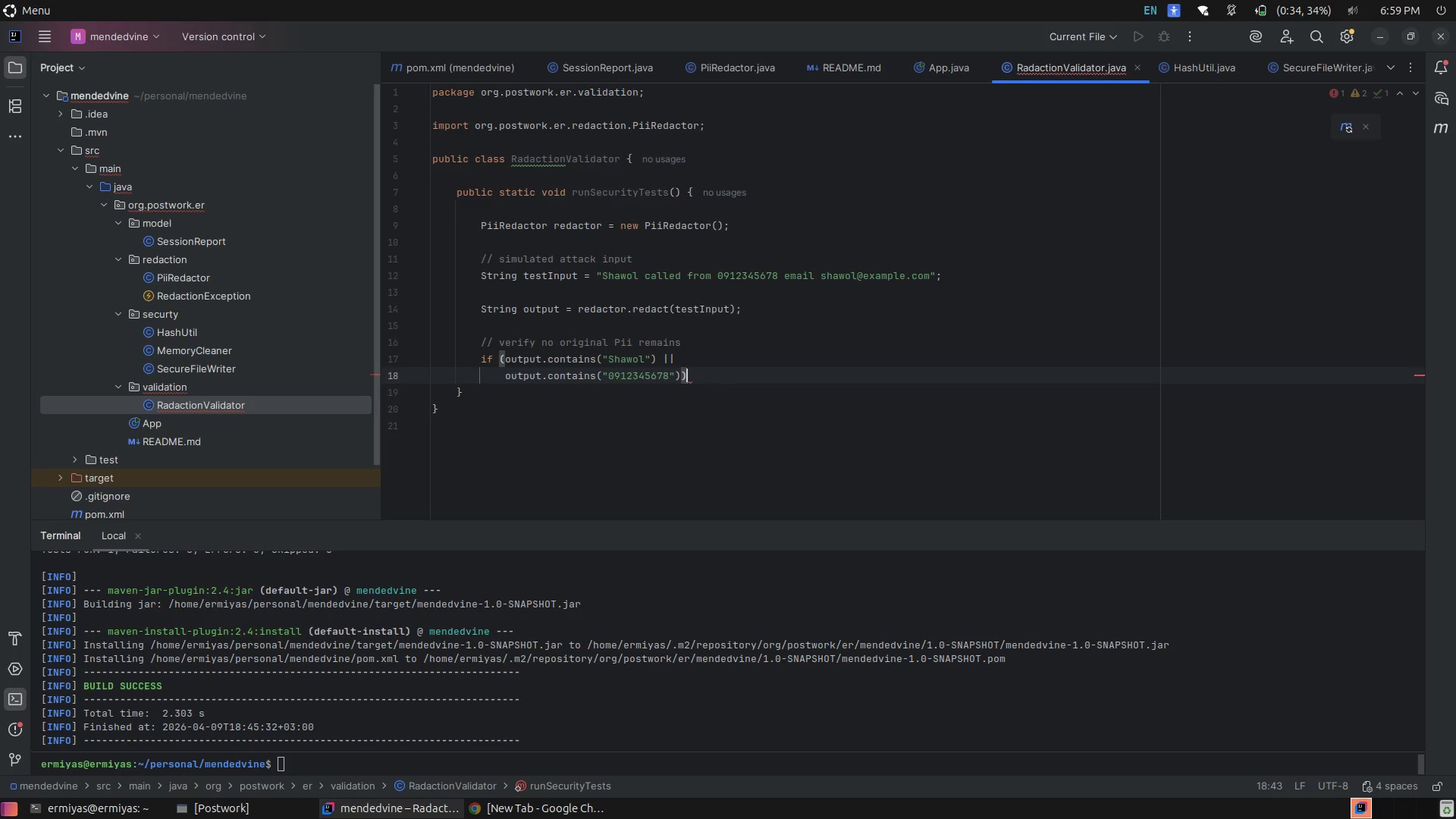 
key(ArrowLeft)
 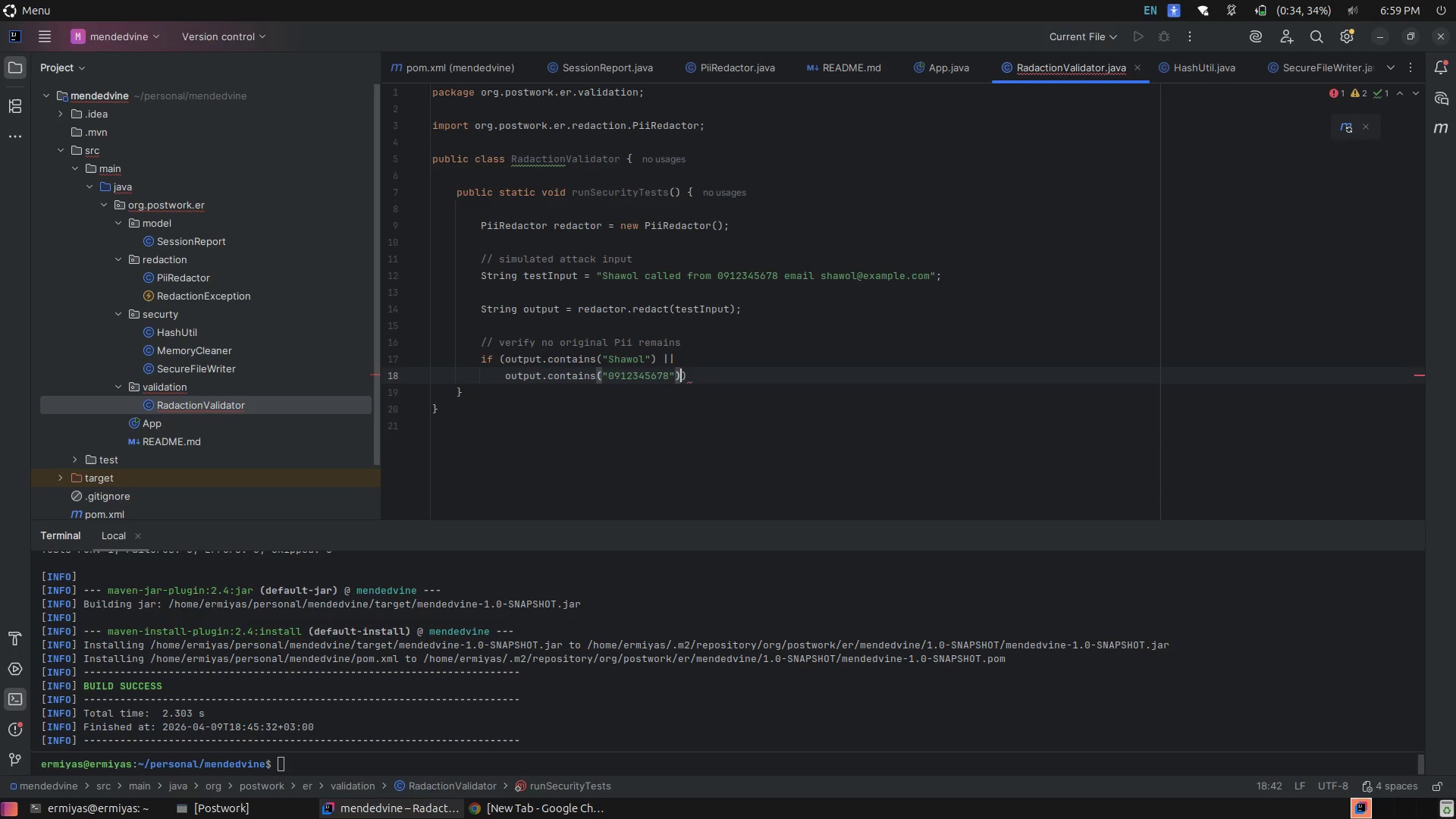 
key(Space)
 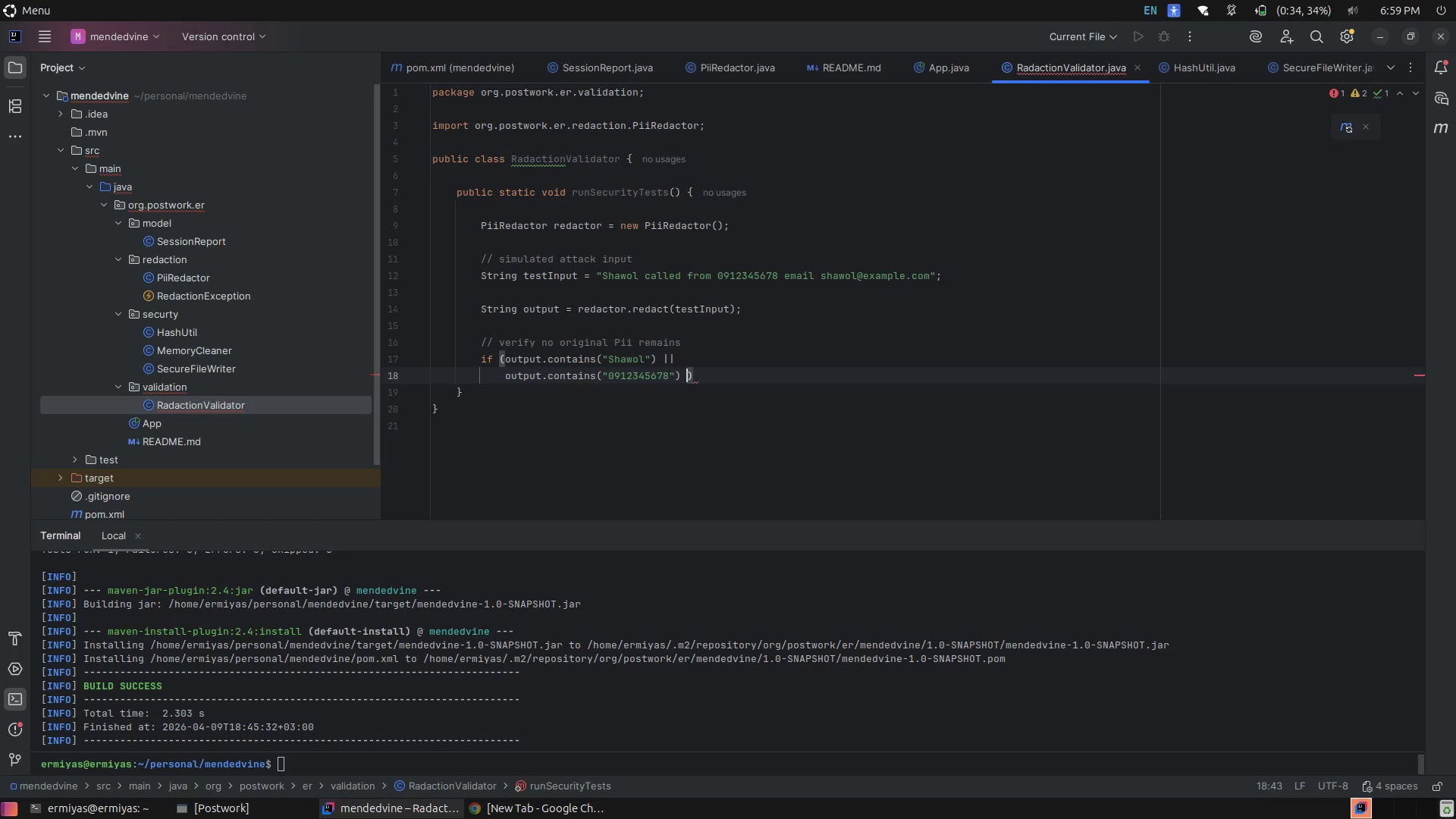 
key(Shift+Backslash)
 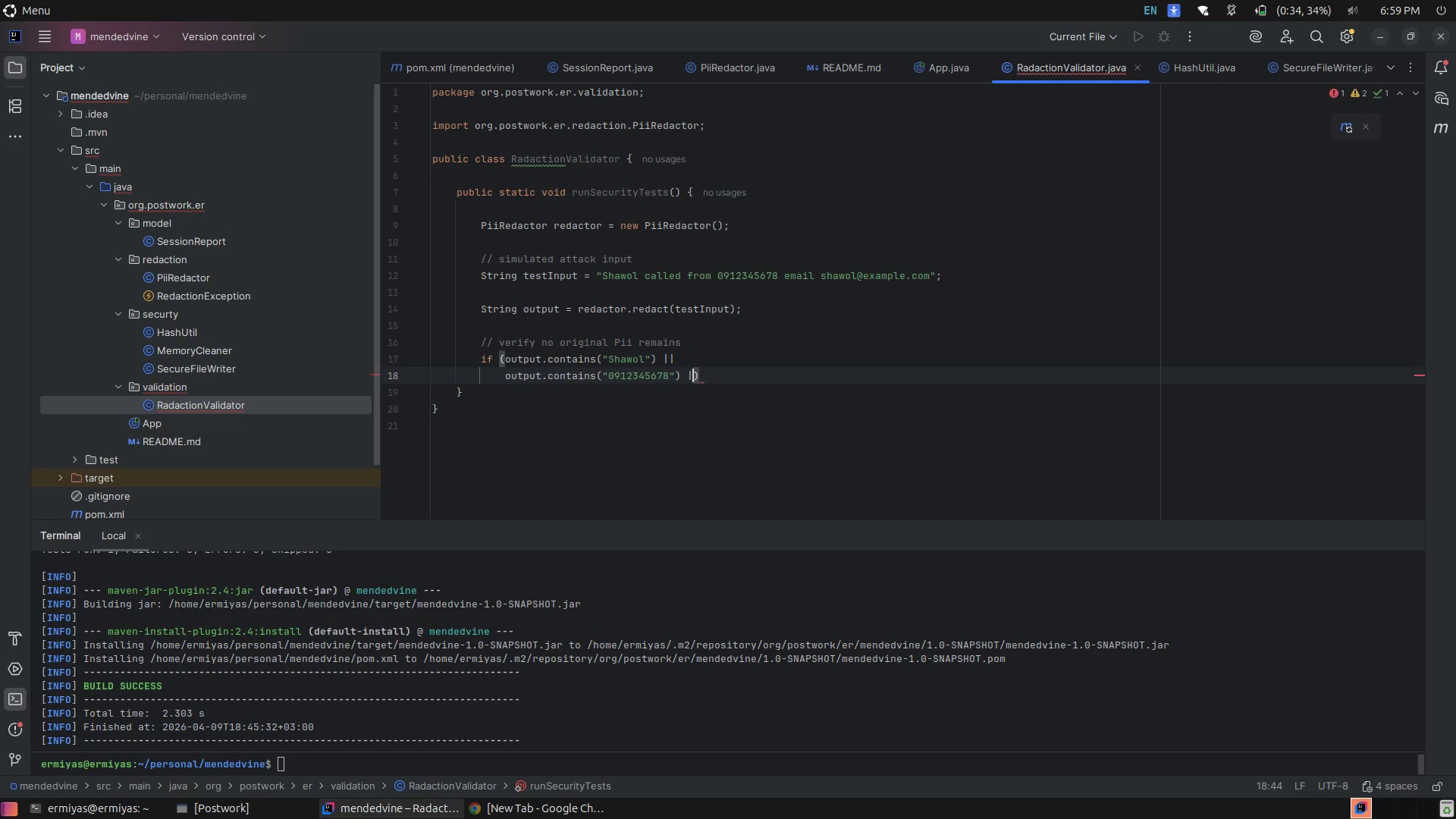 
key(Shift+Backslash)
 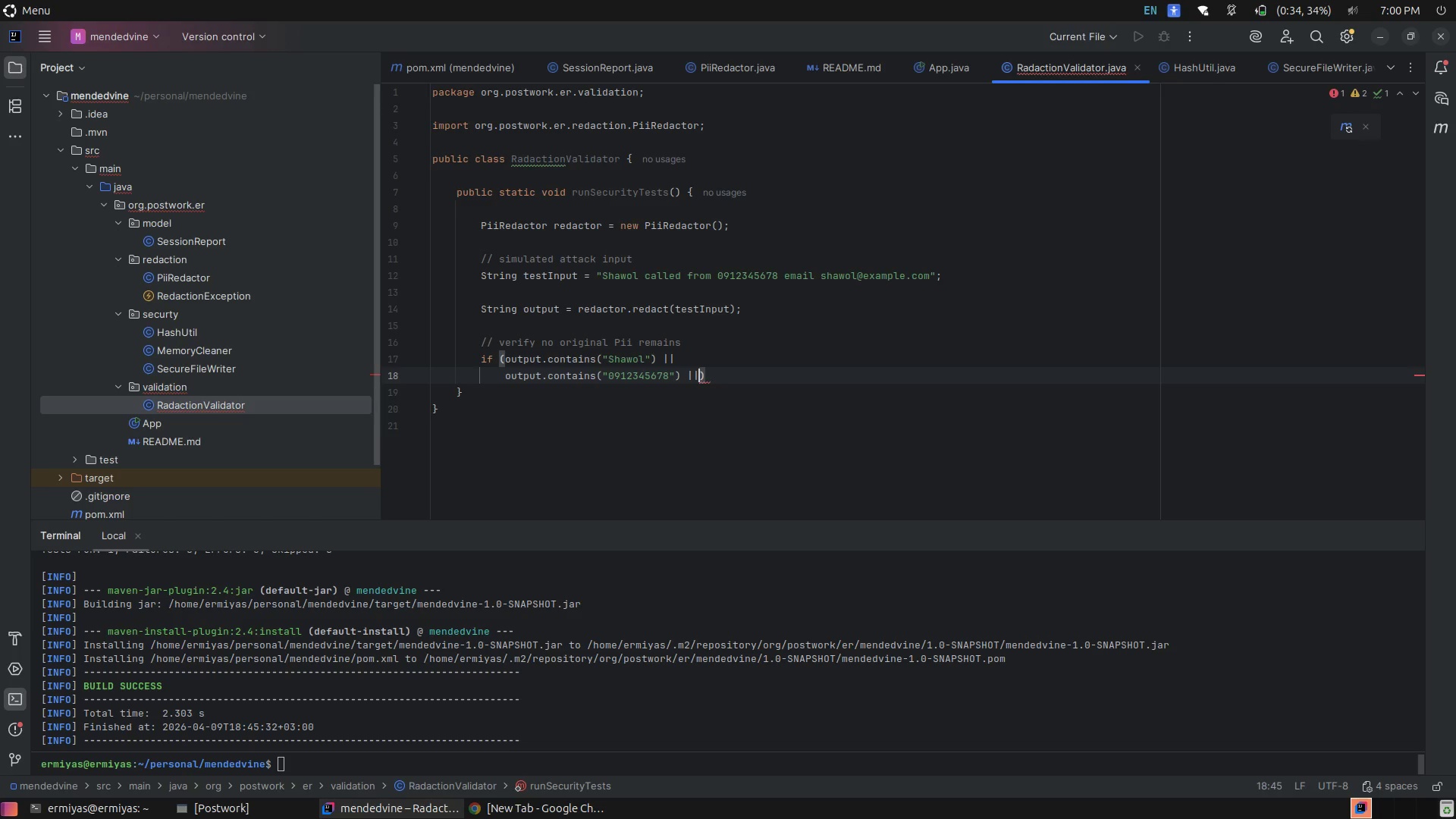 
key(Space)
 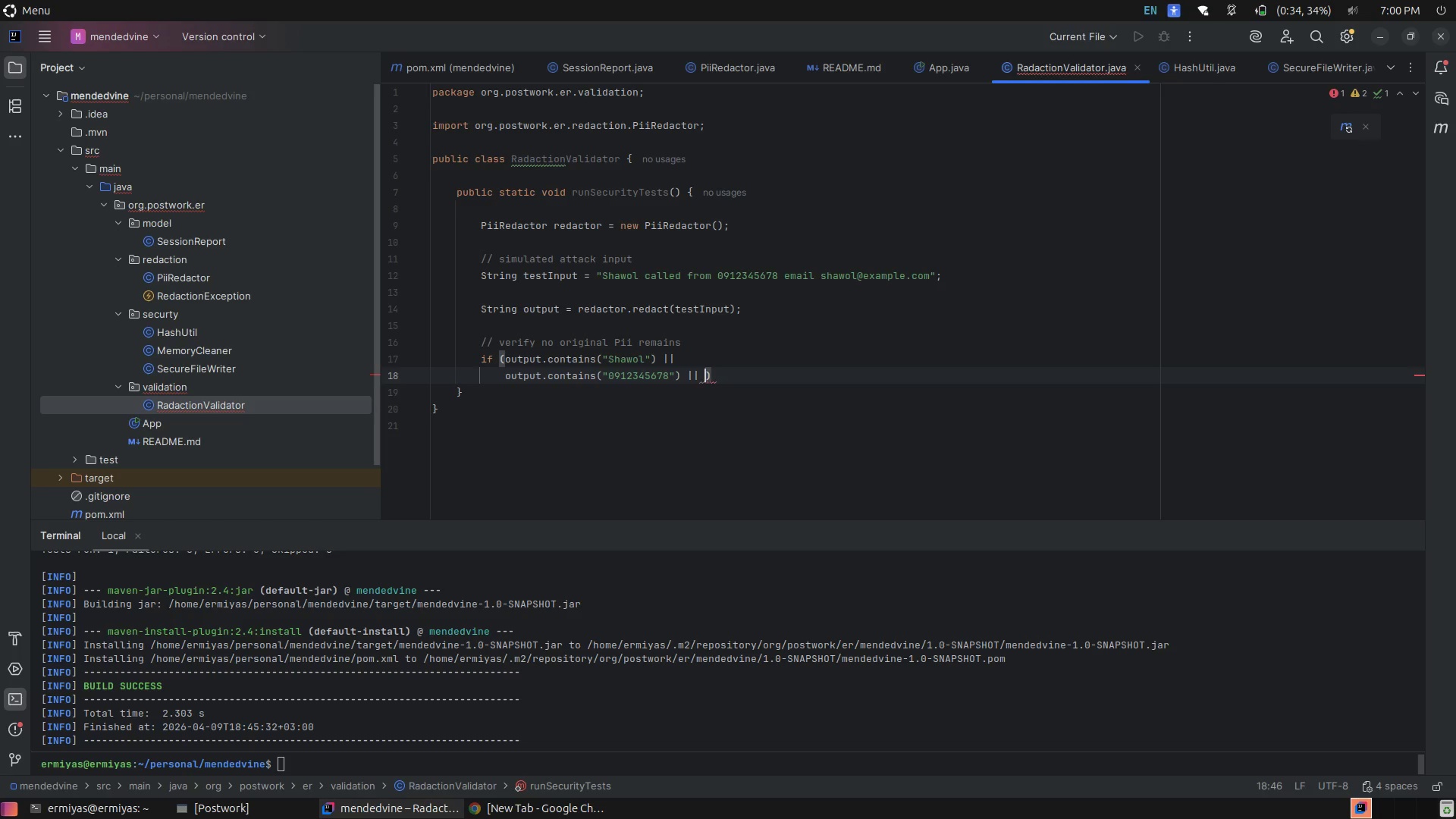 
key(Enter)
 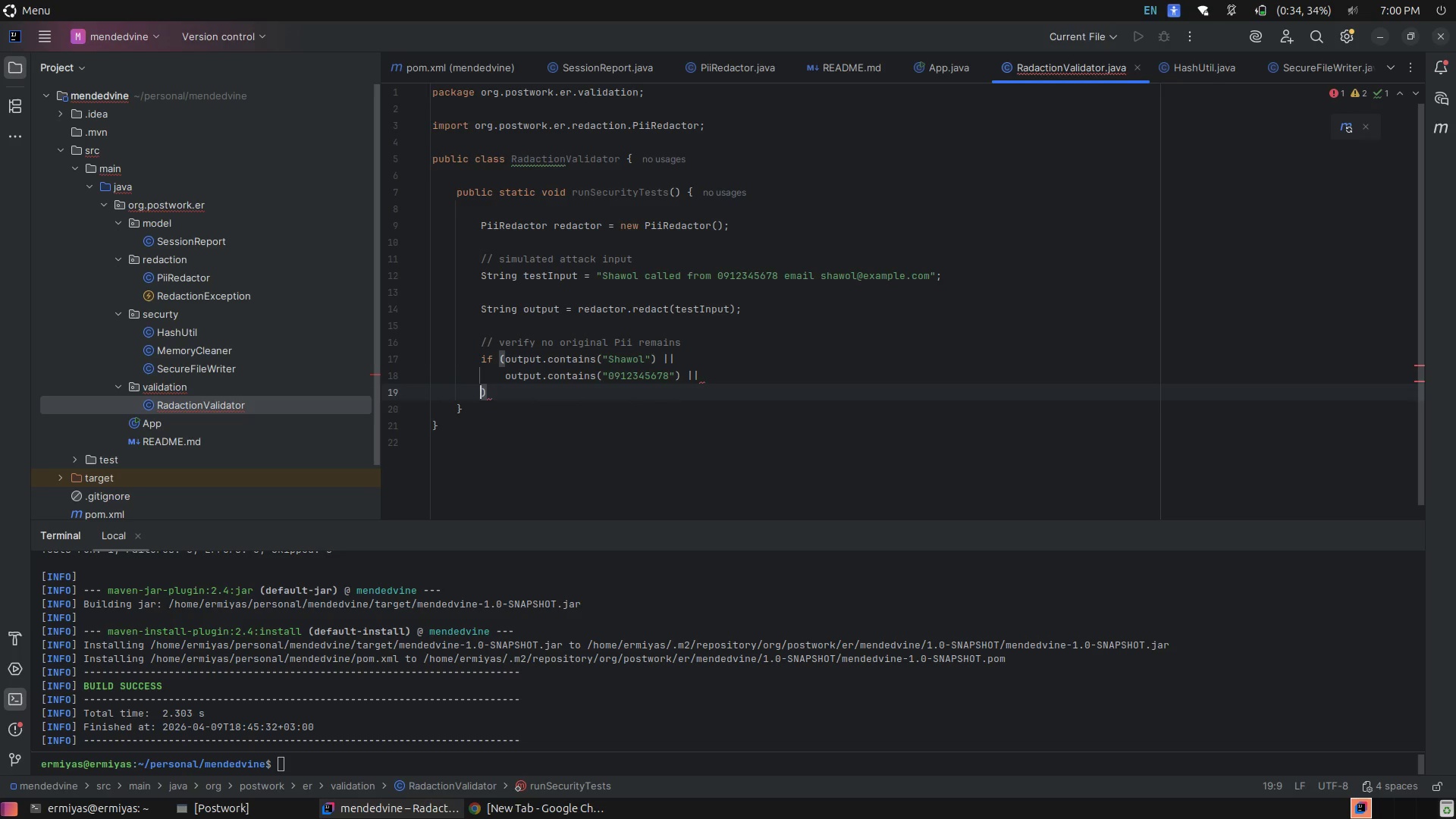 
key(Tab)
type(ou)
key(Tab)
type(.c)
key(Tab)
type("shawol@gmail.com)
 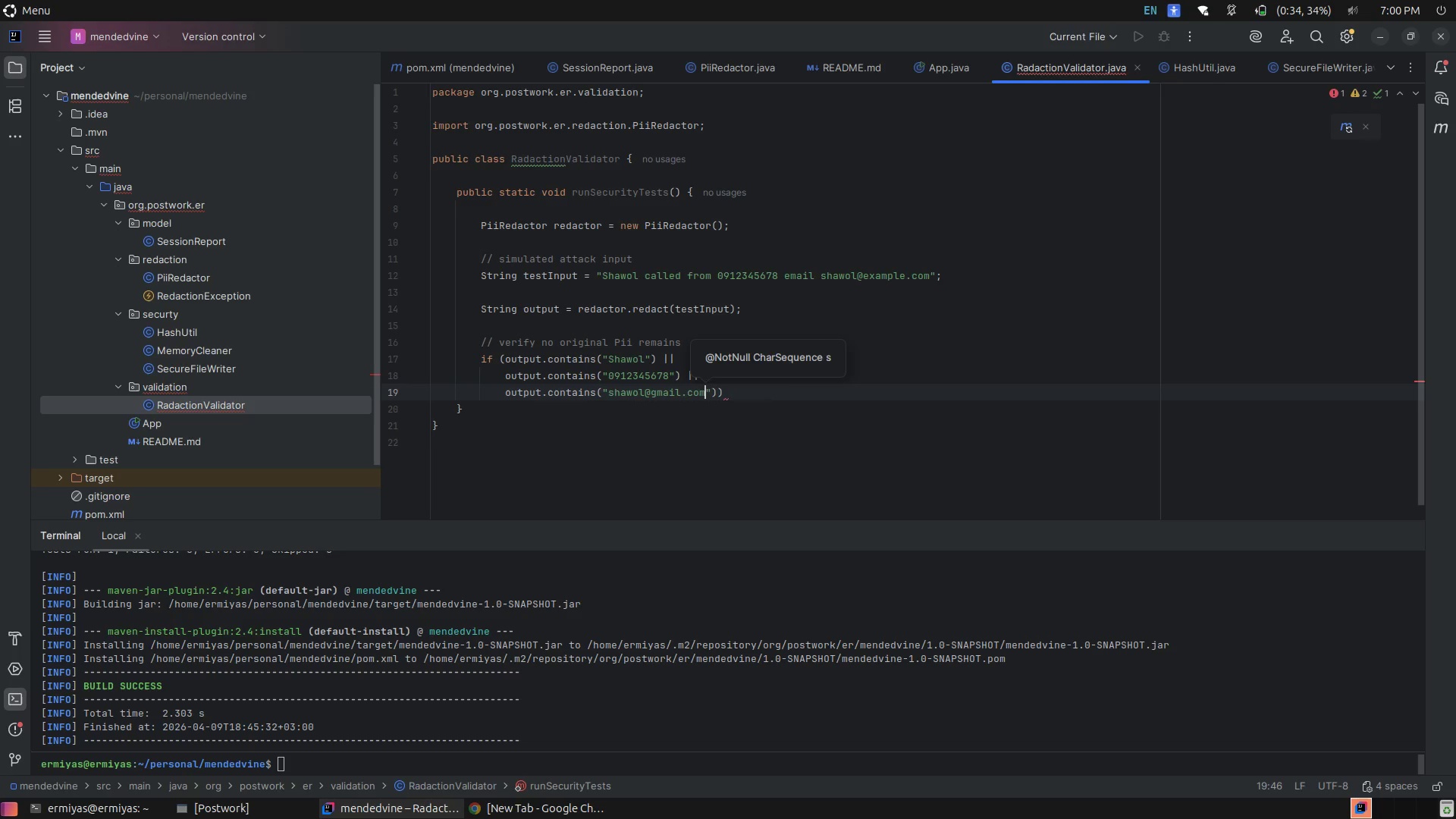 
hold_key(key=ArrowLeft, duration=0.42)
 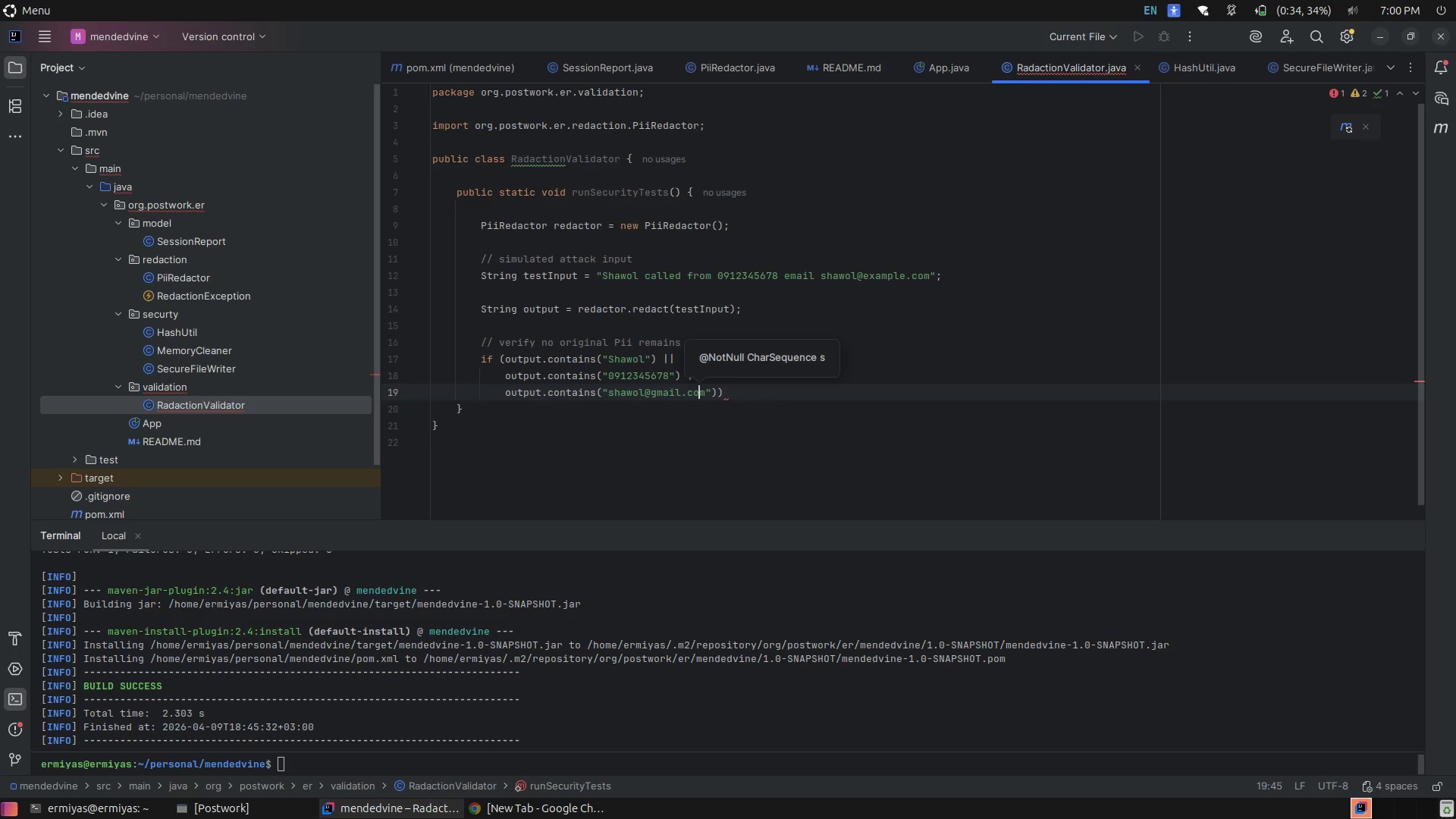 
key(ArrowLeft)
 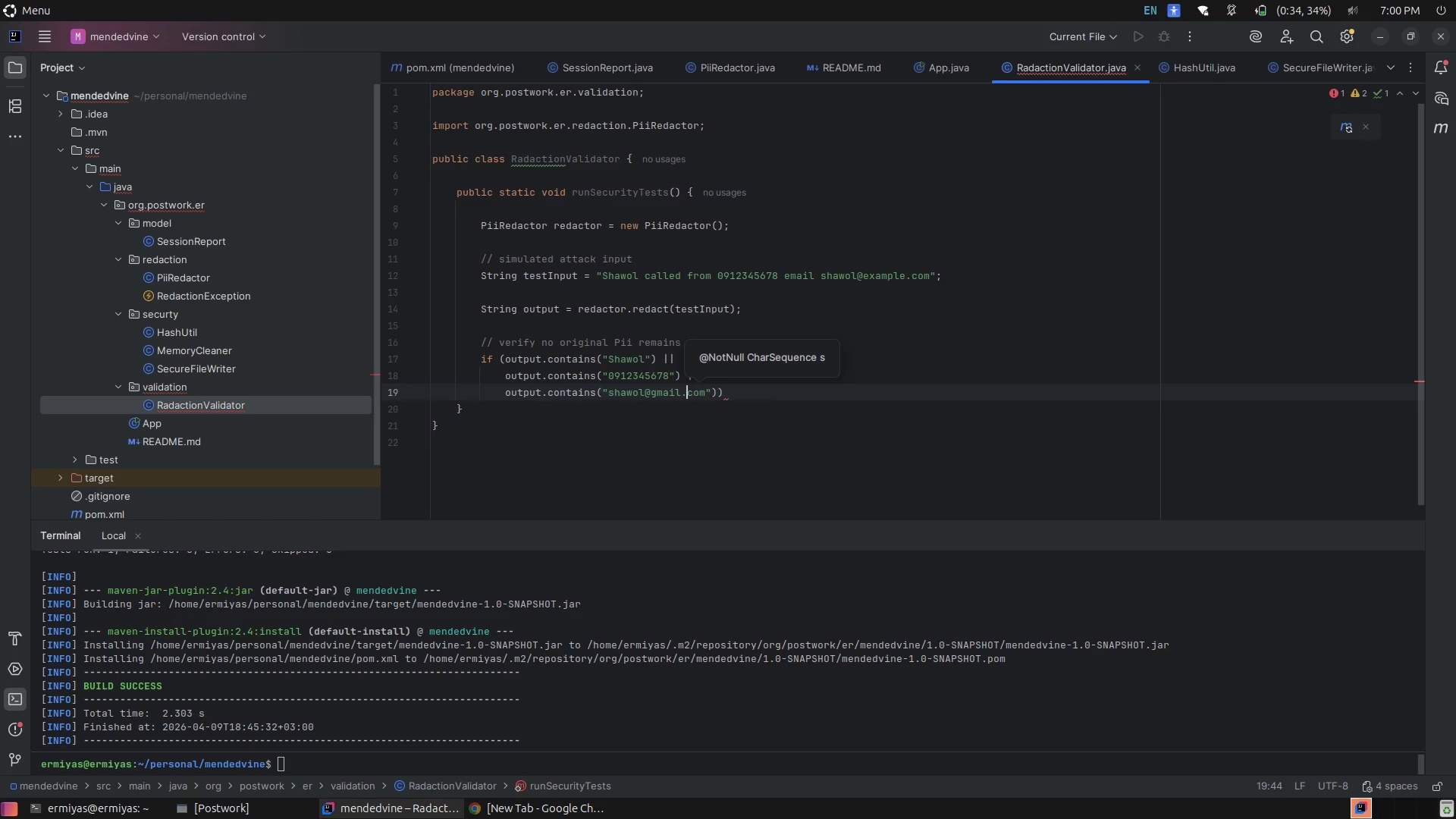 
hold_key(key=ArrowLeft, duration=0.38)
 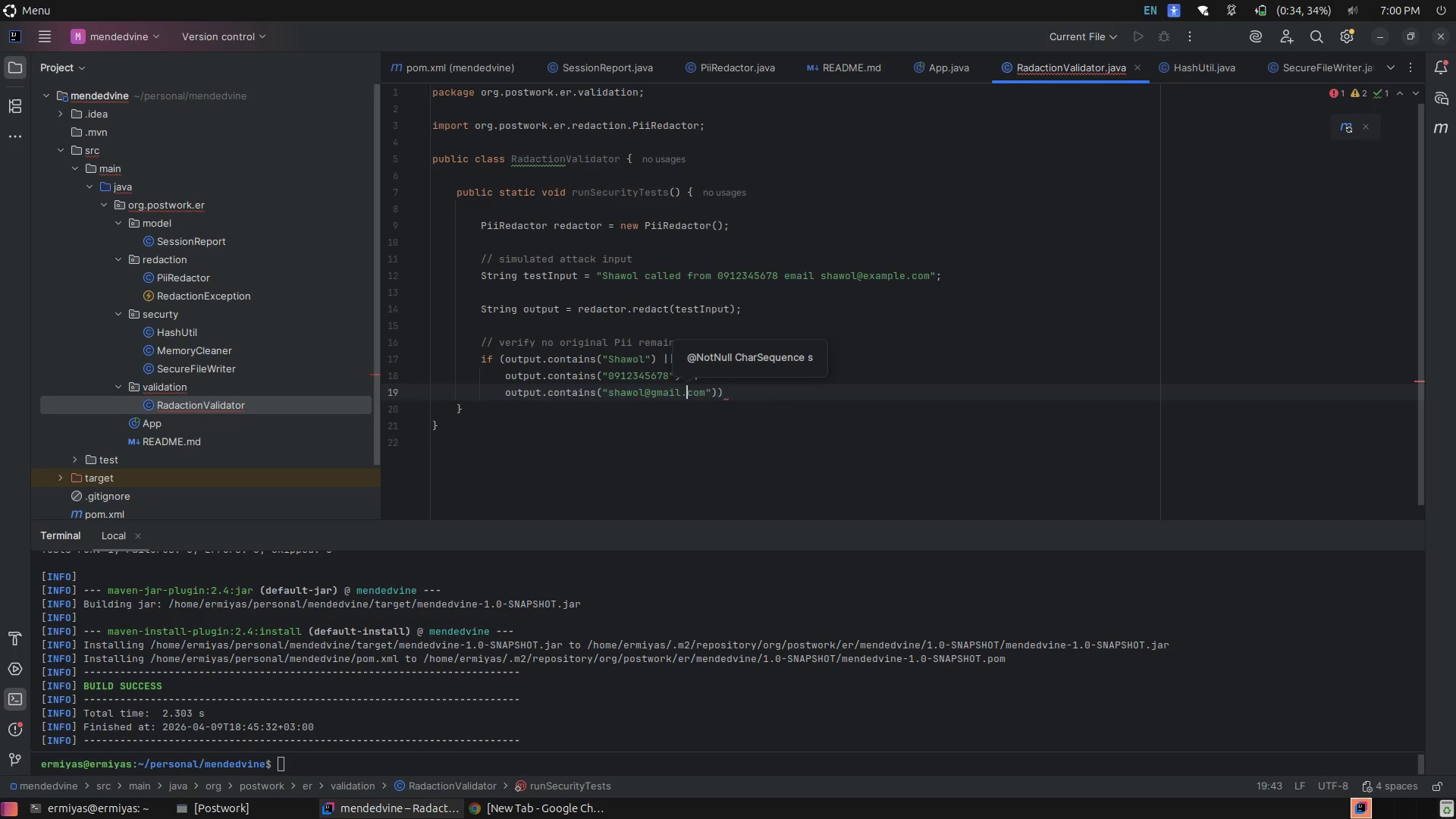 
key(ArrowLeft)
 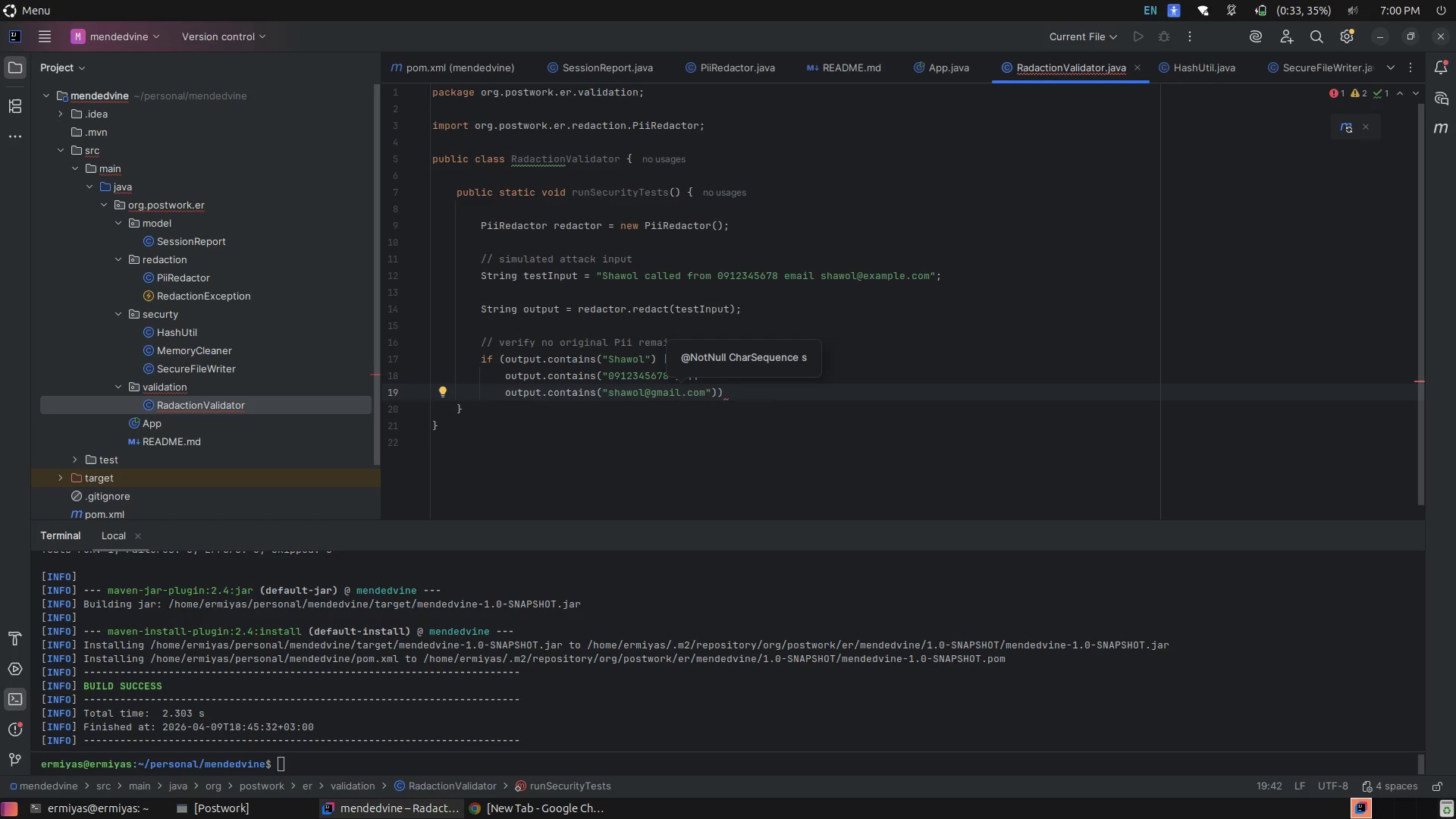 
key(Backspace)
key(Backspace)
key(Backspace)
key(Backspace)
key(Backspace)
type(example)
 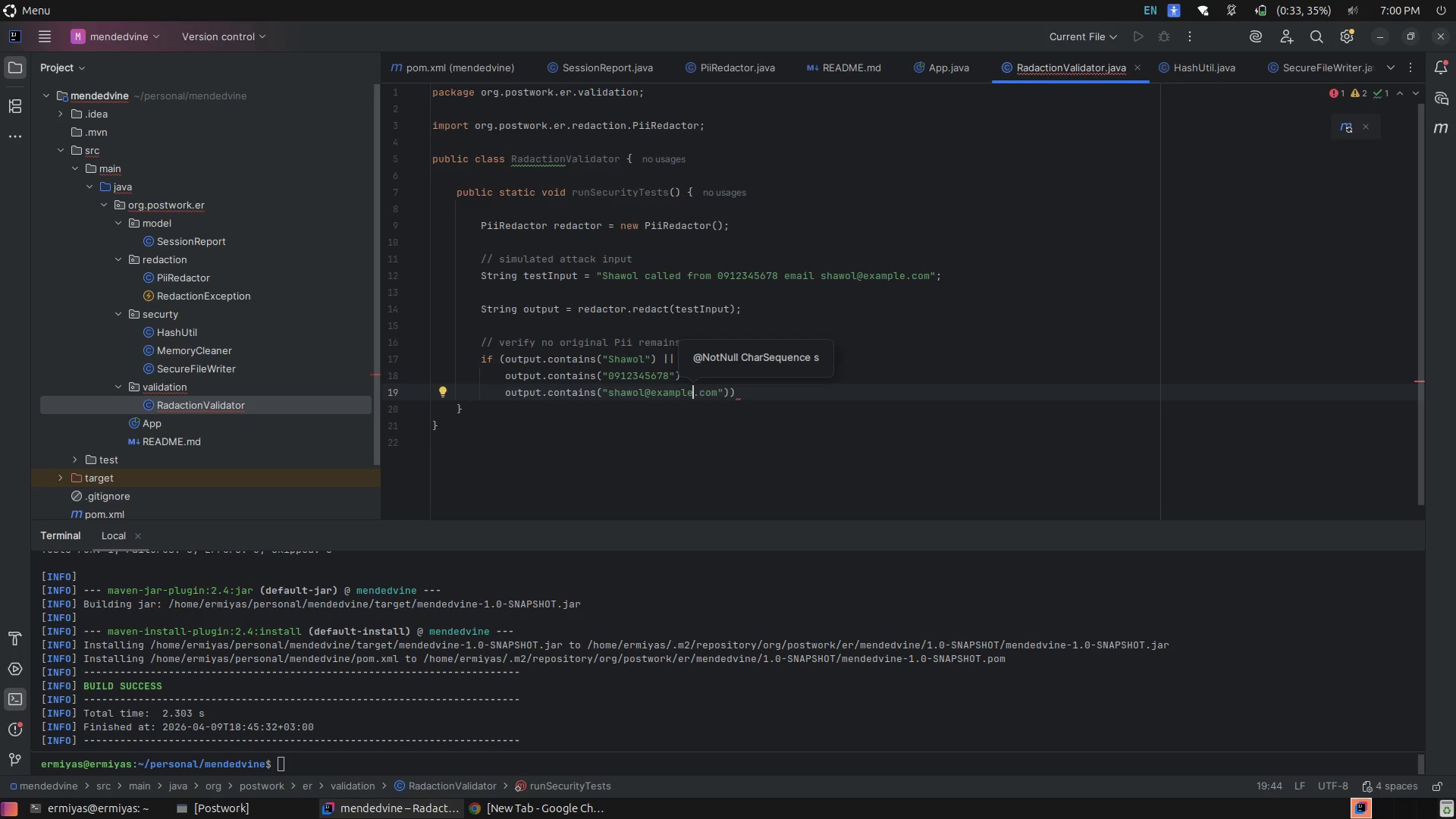 
key(ArrowRight)
 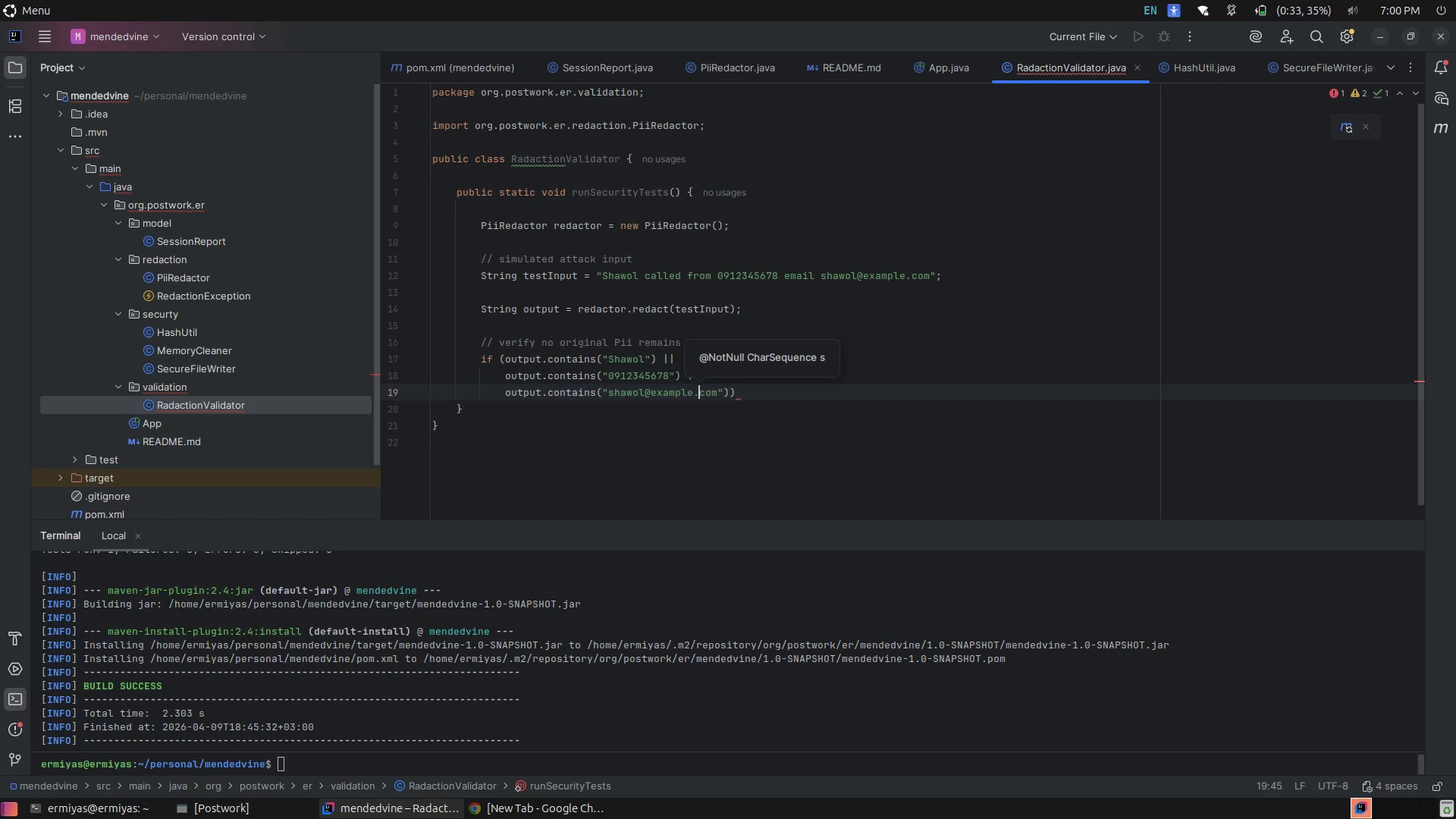 
key(ArrowRight)
 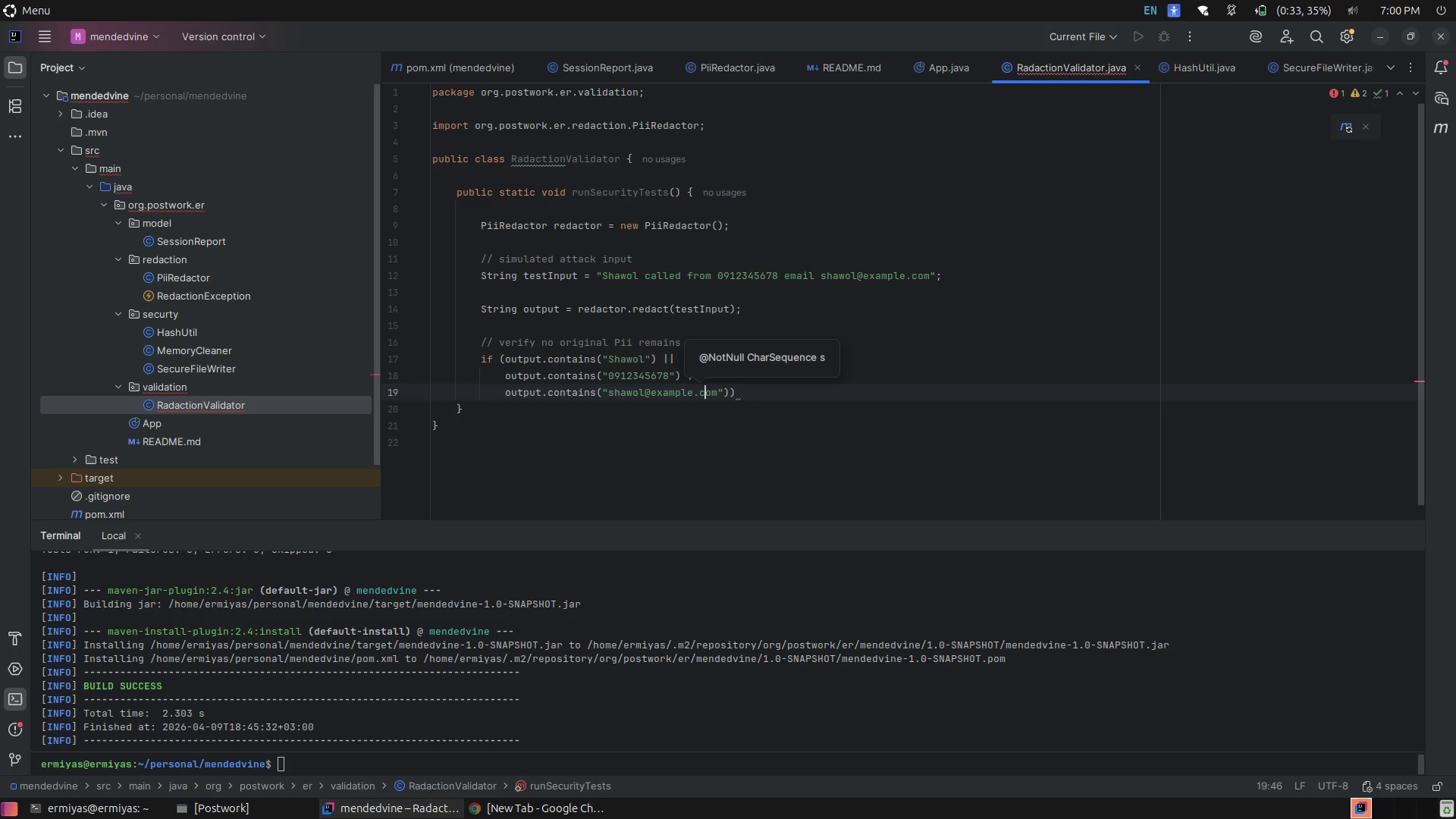 
key(ArrowRight)
 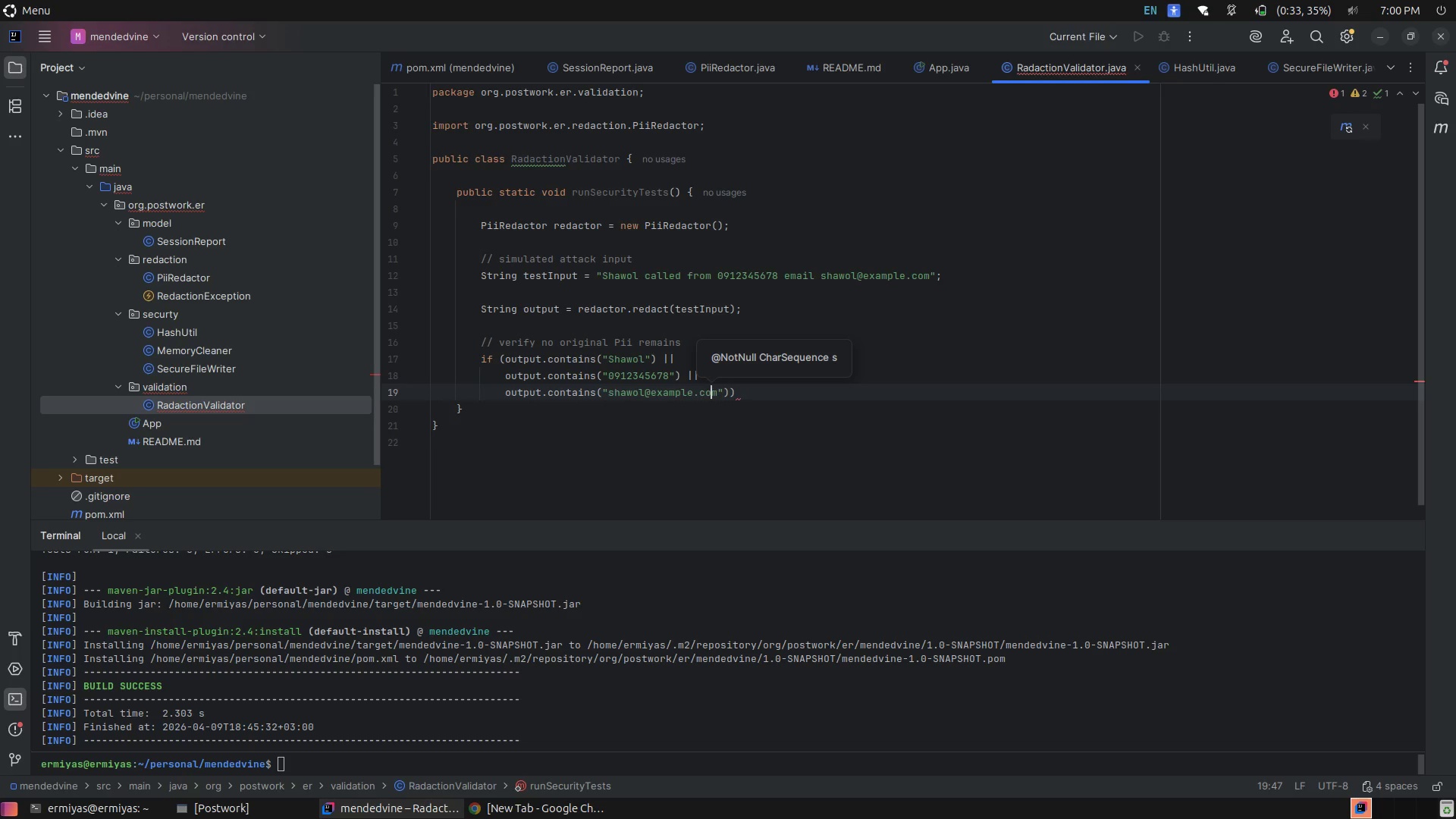 
key(ArrowRight)
 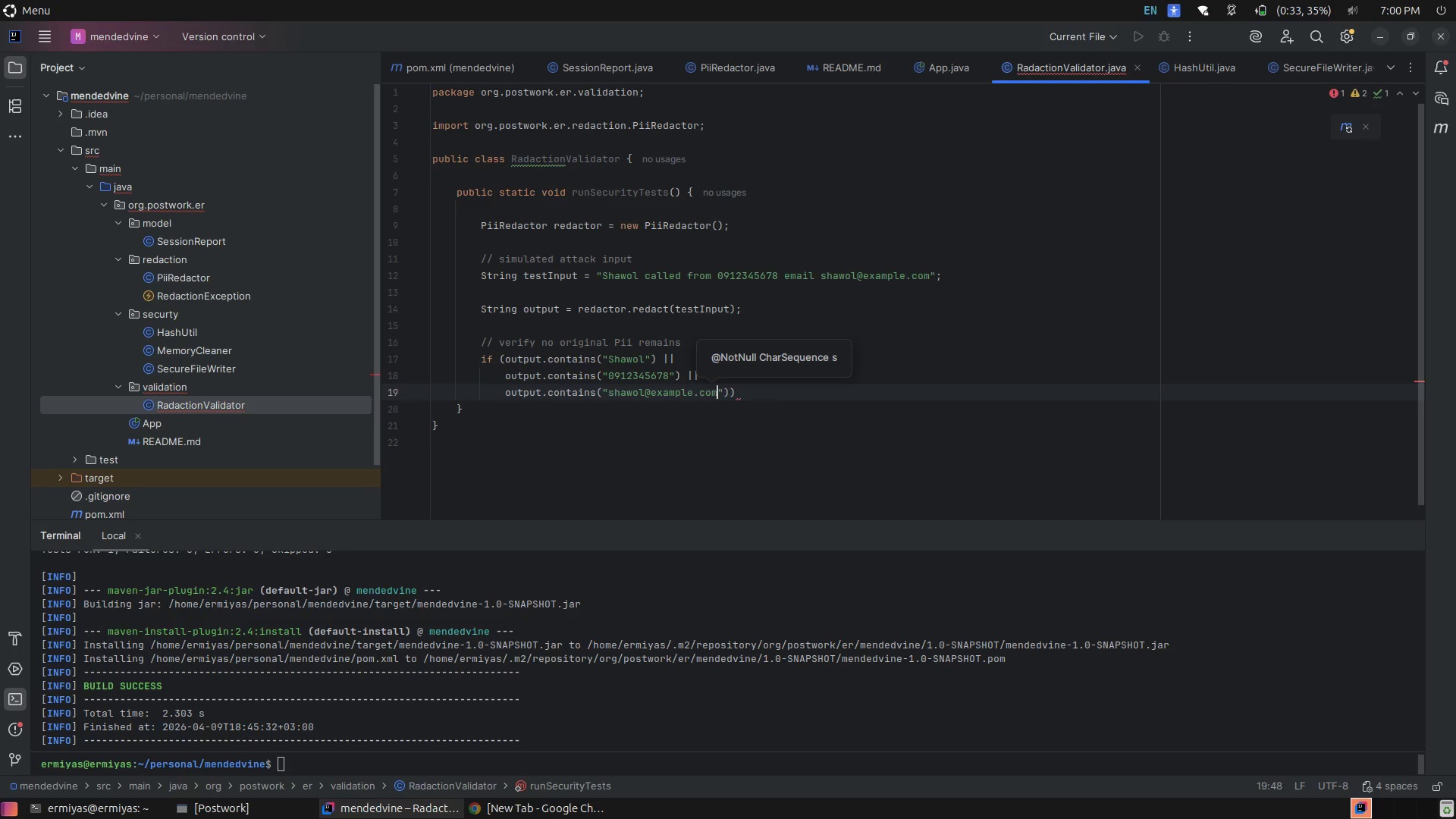 
key(ArrowRight)
 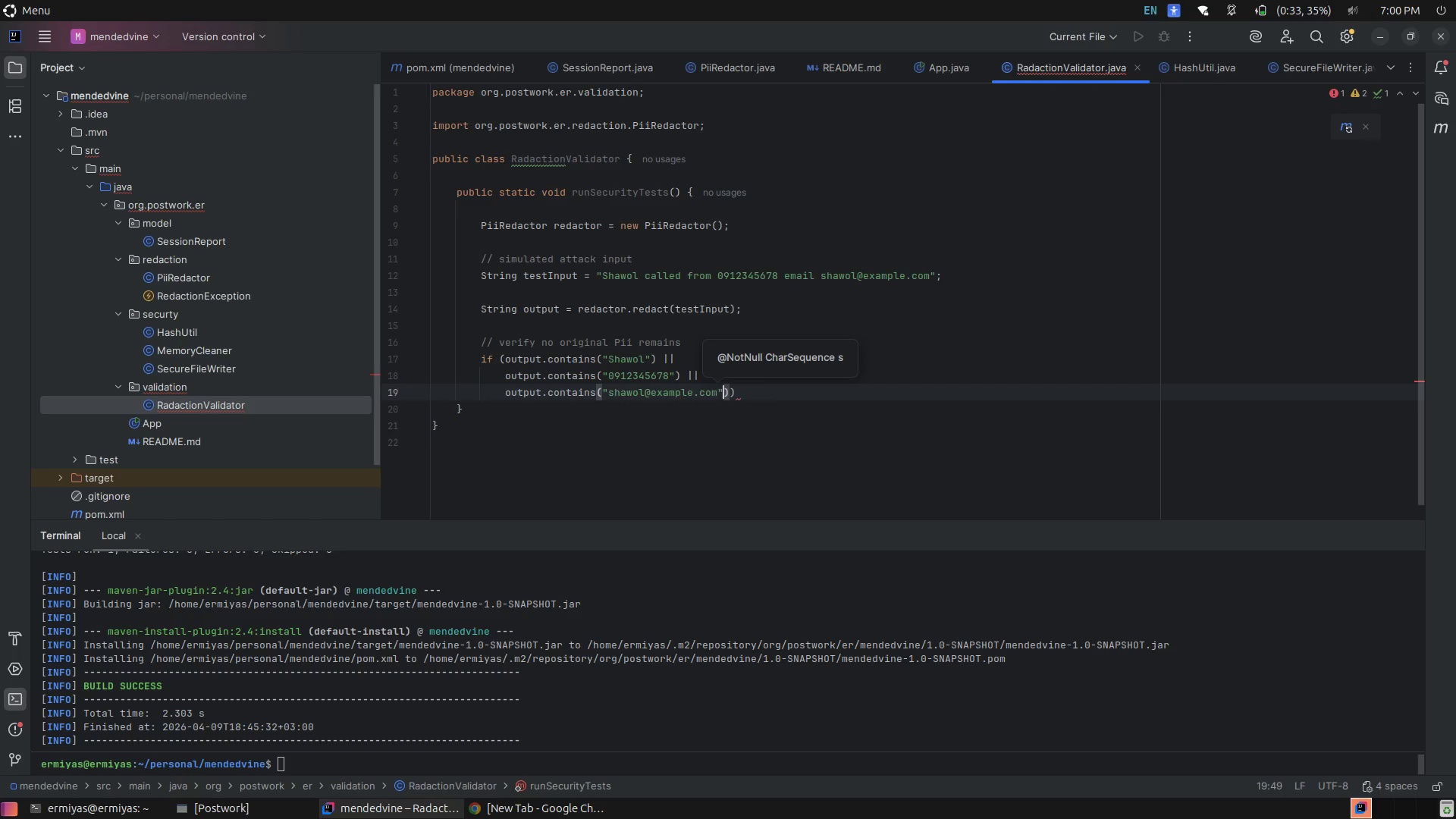 
key(ArrowRight)
 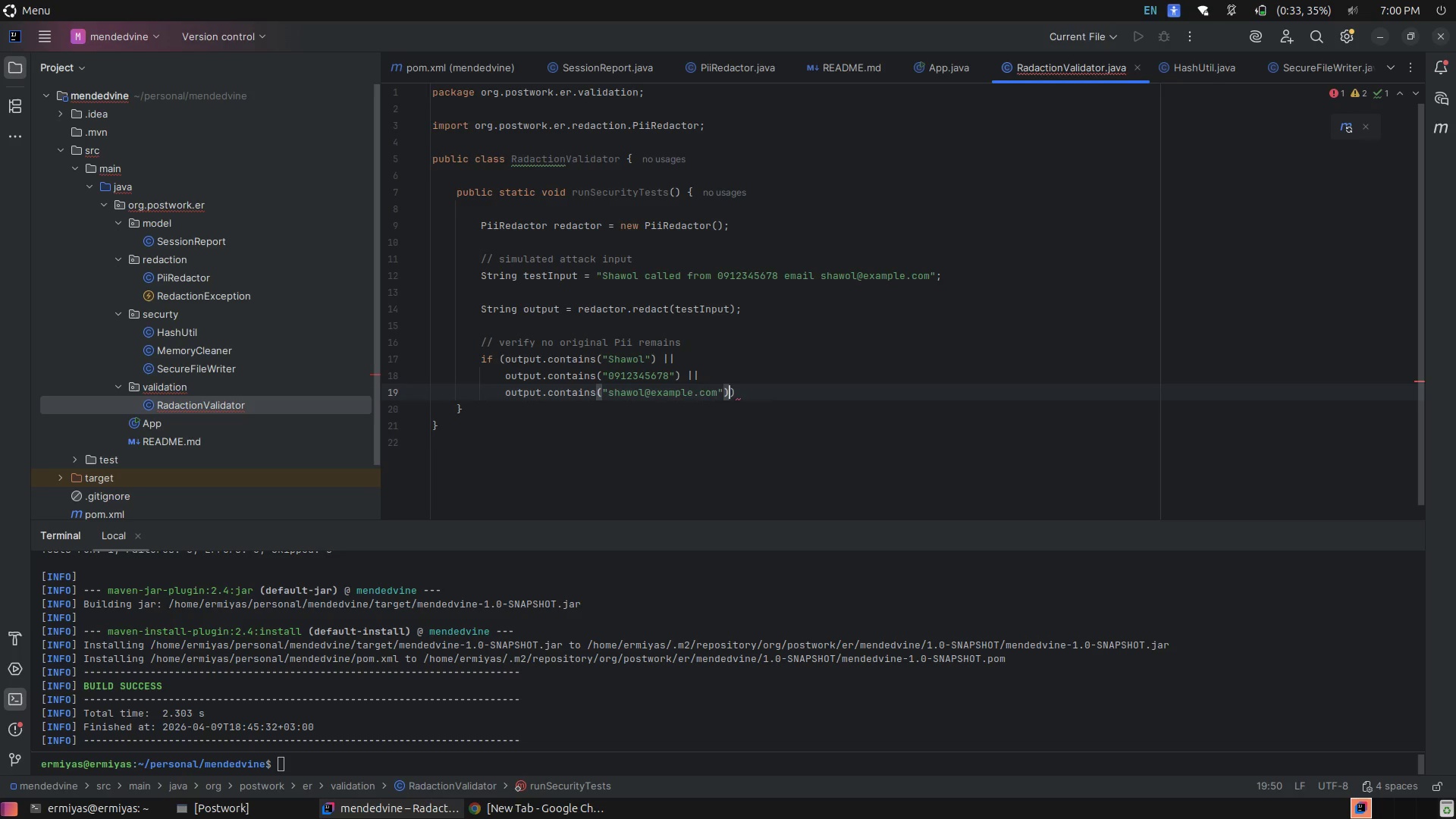 
key(ArrowRight)
 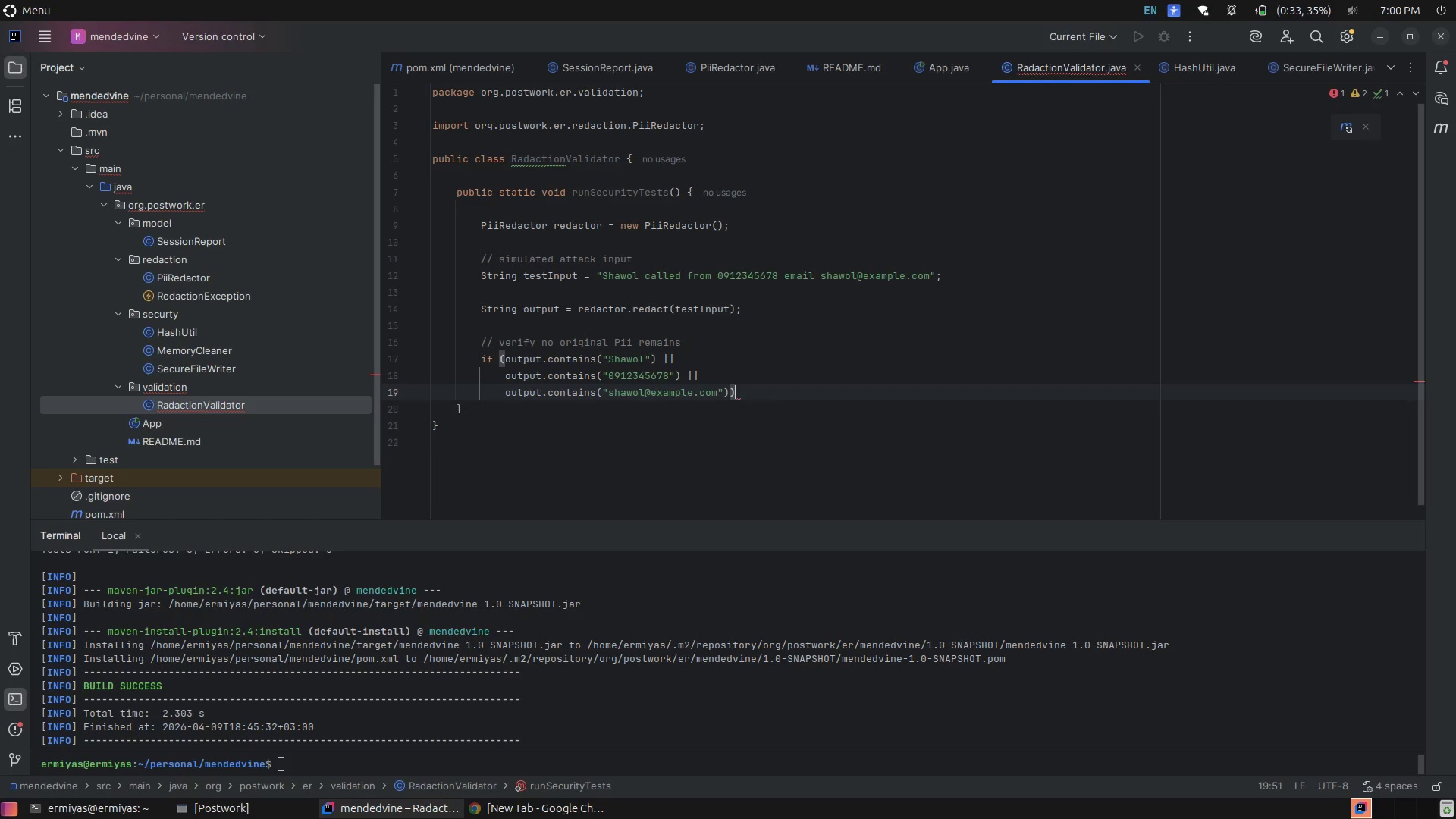 
key(Space)
 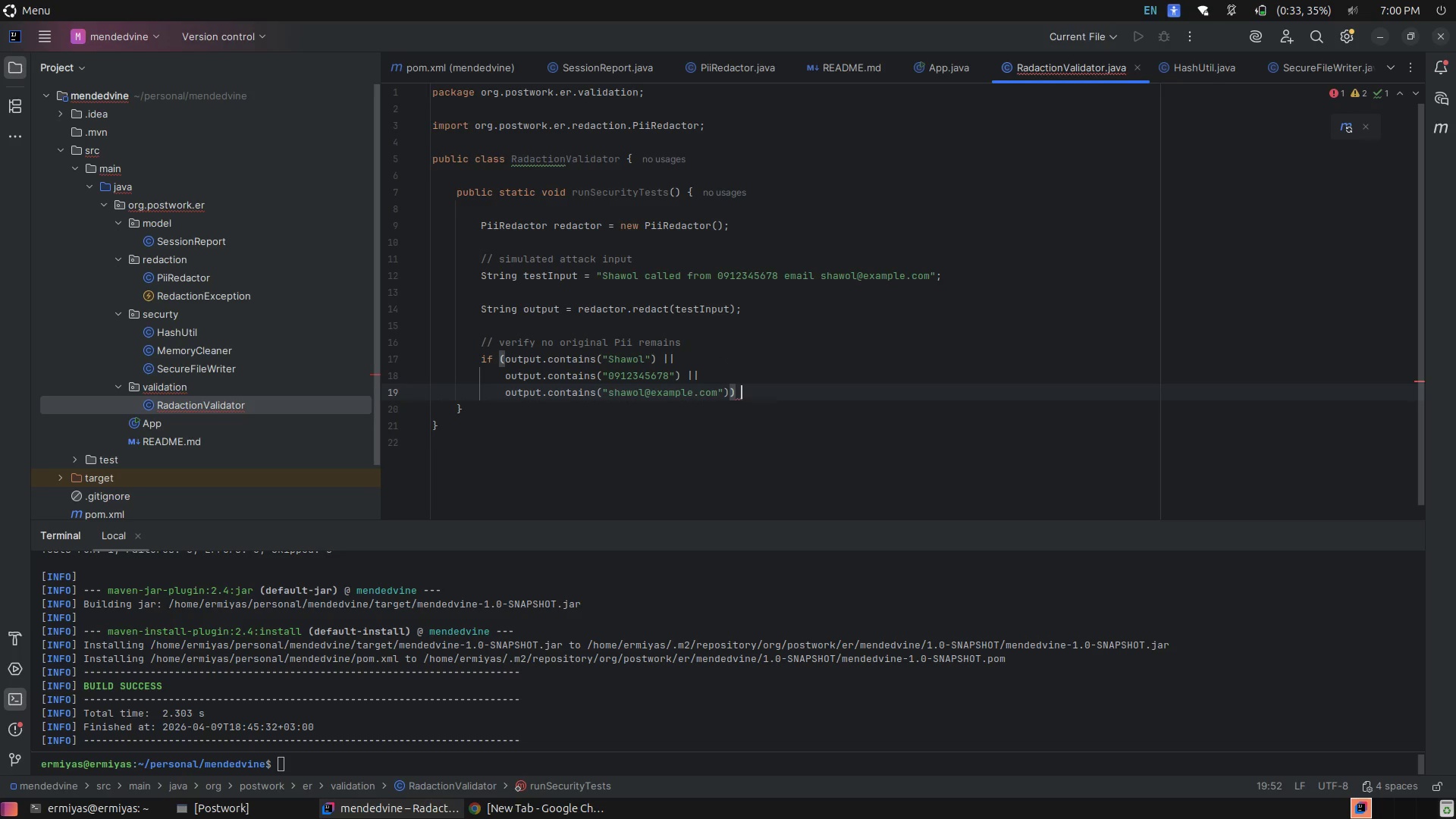 
key(Shift+BracketLeft)
 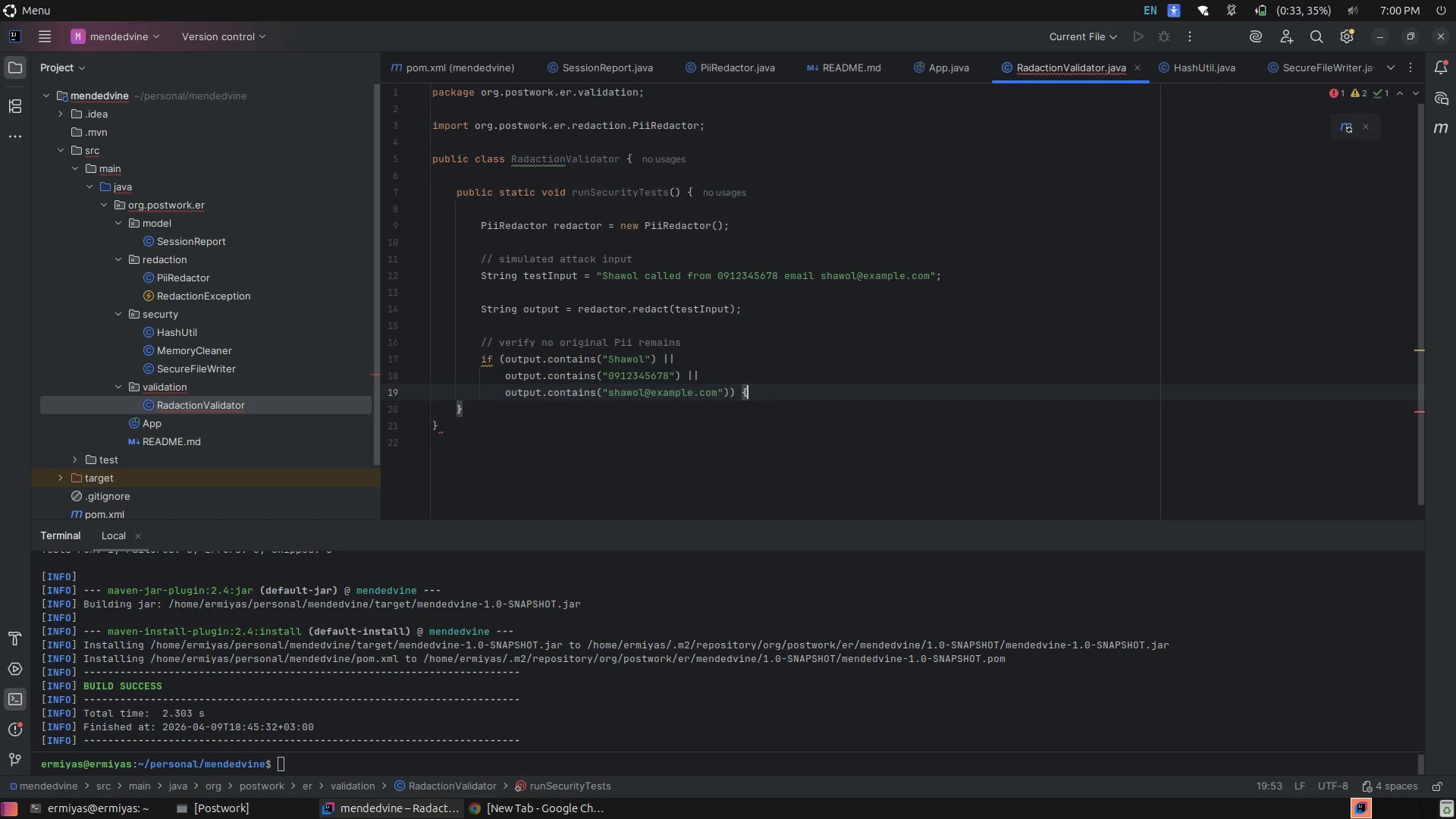 
key(Enter)
 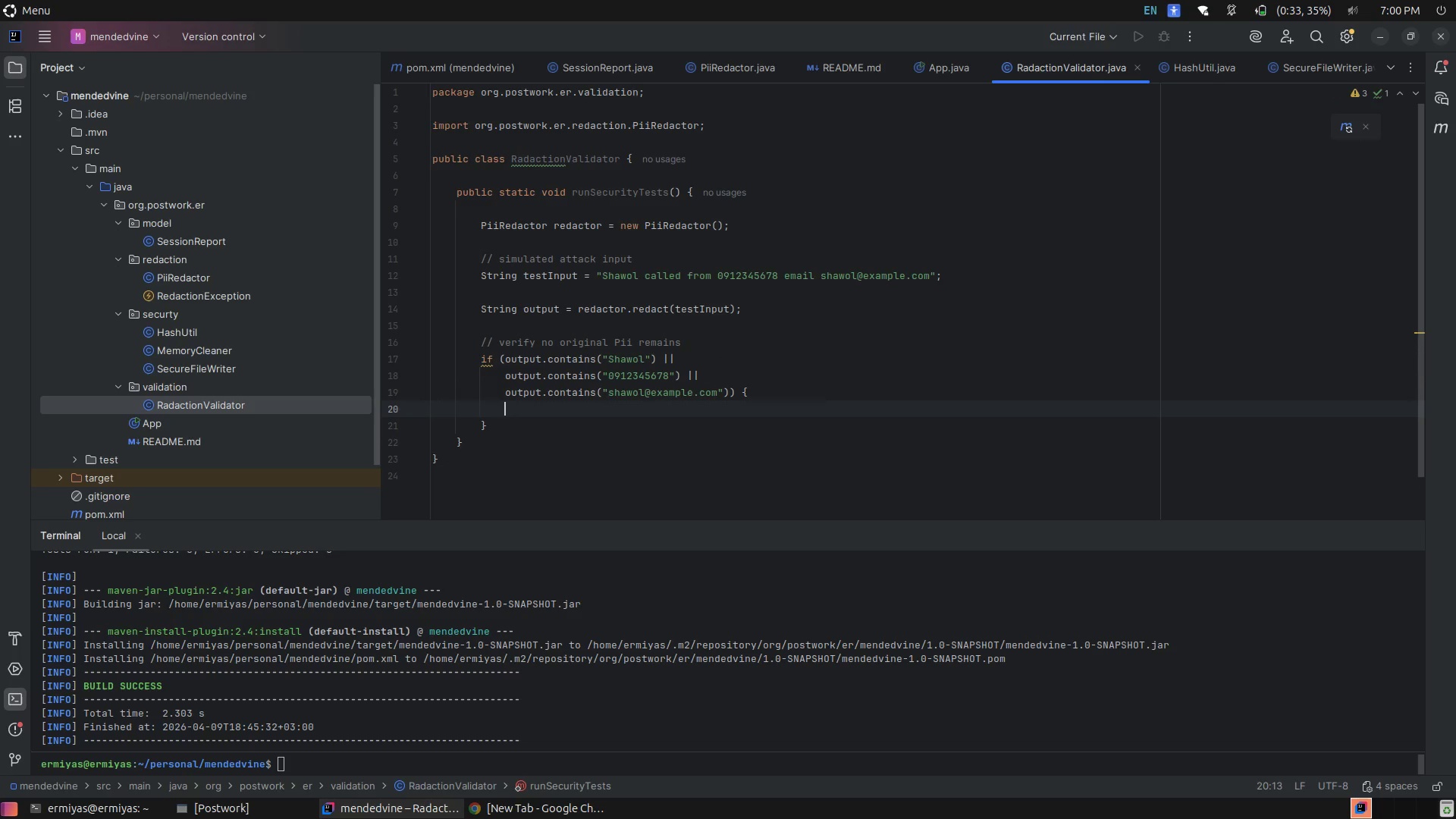 
key(Enter)
 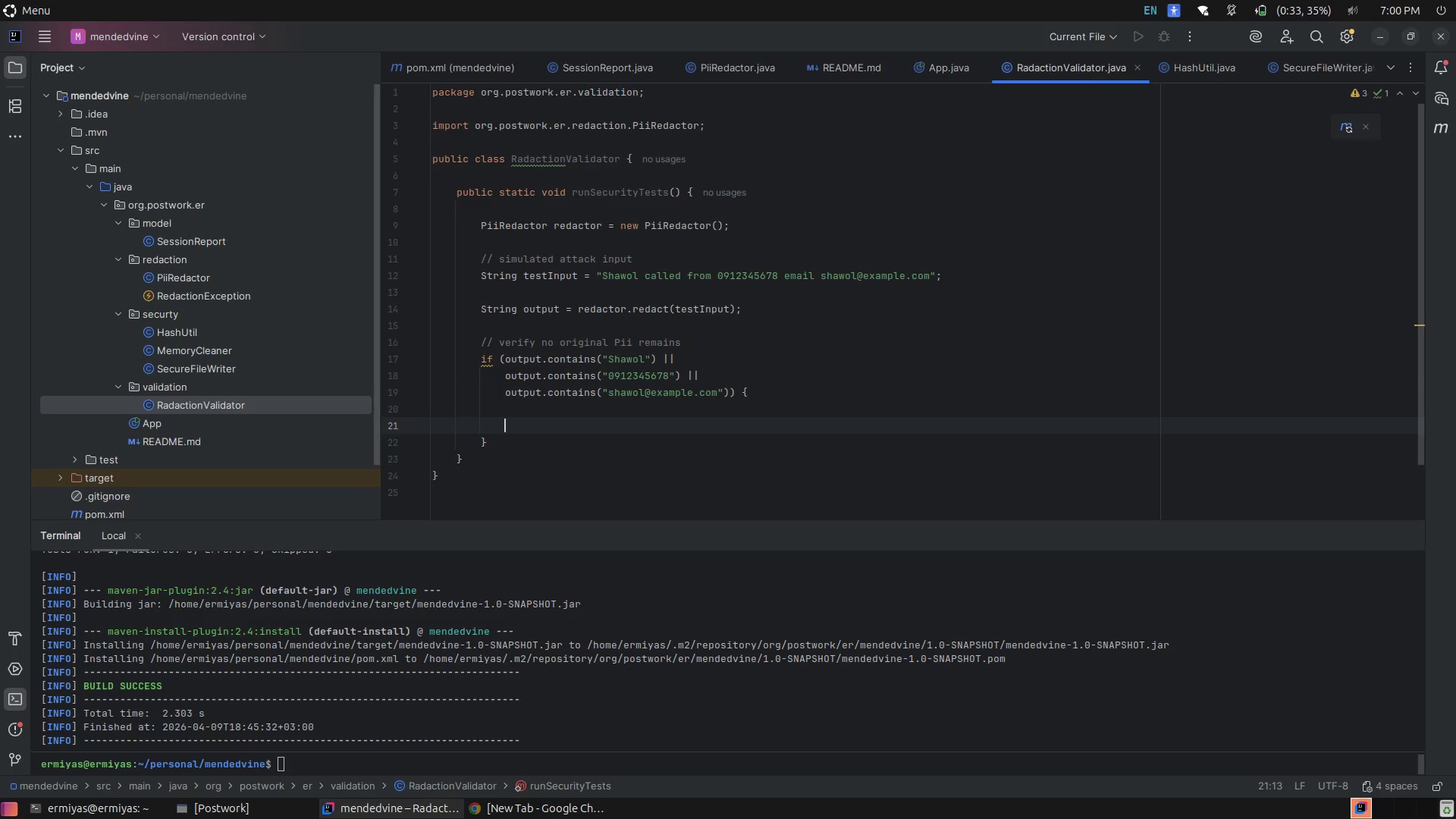 
type(throw new Runtin)
key(Backspace)
type(me)
key(Tab)
 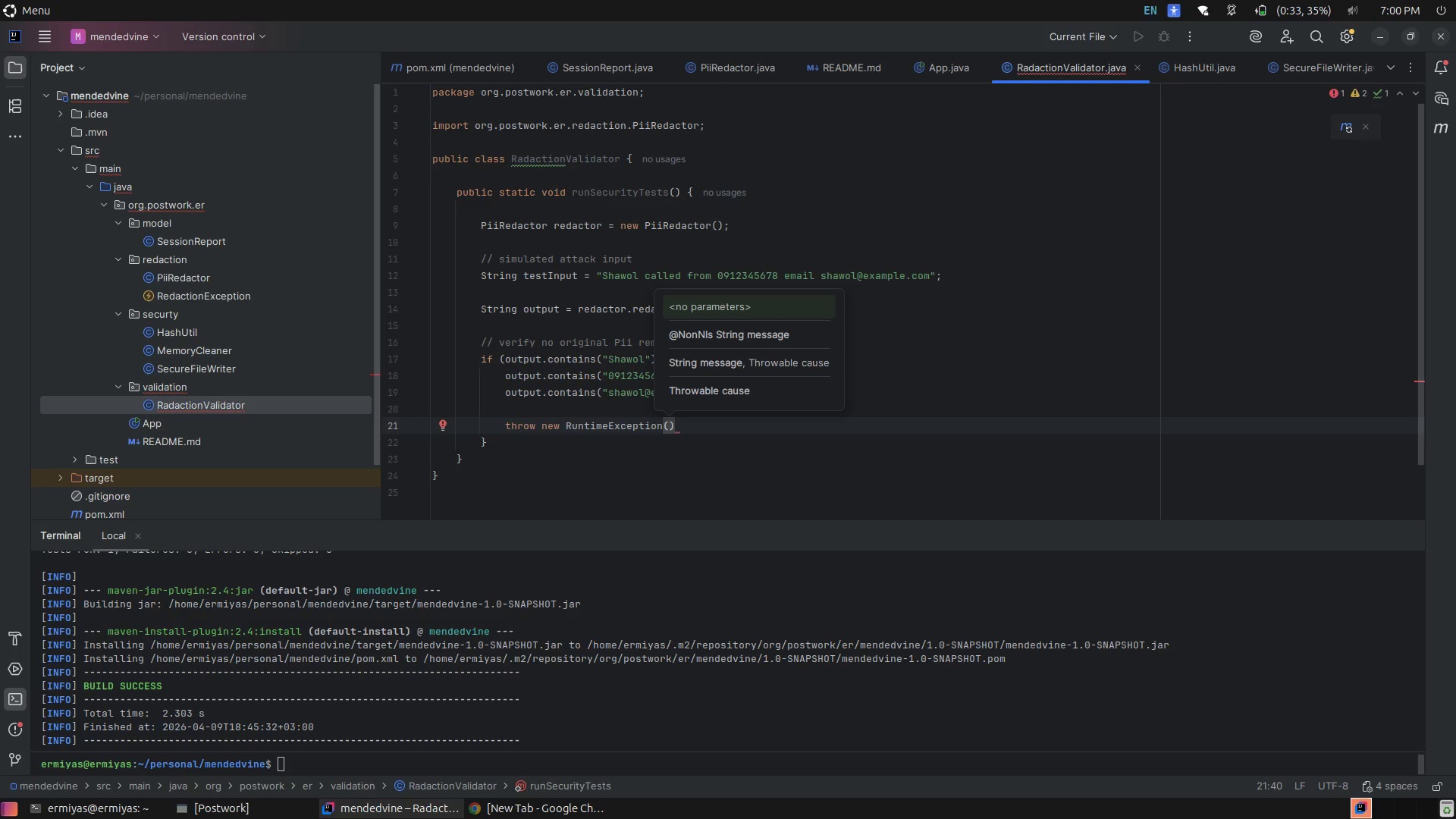 
type("Security validation failed)
 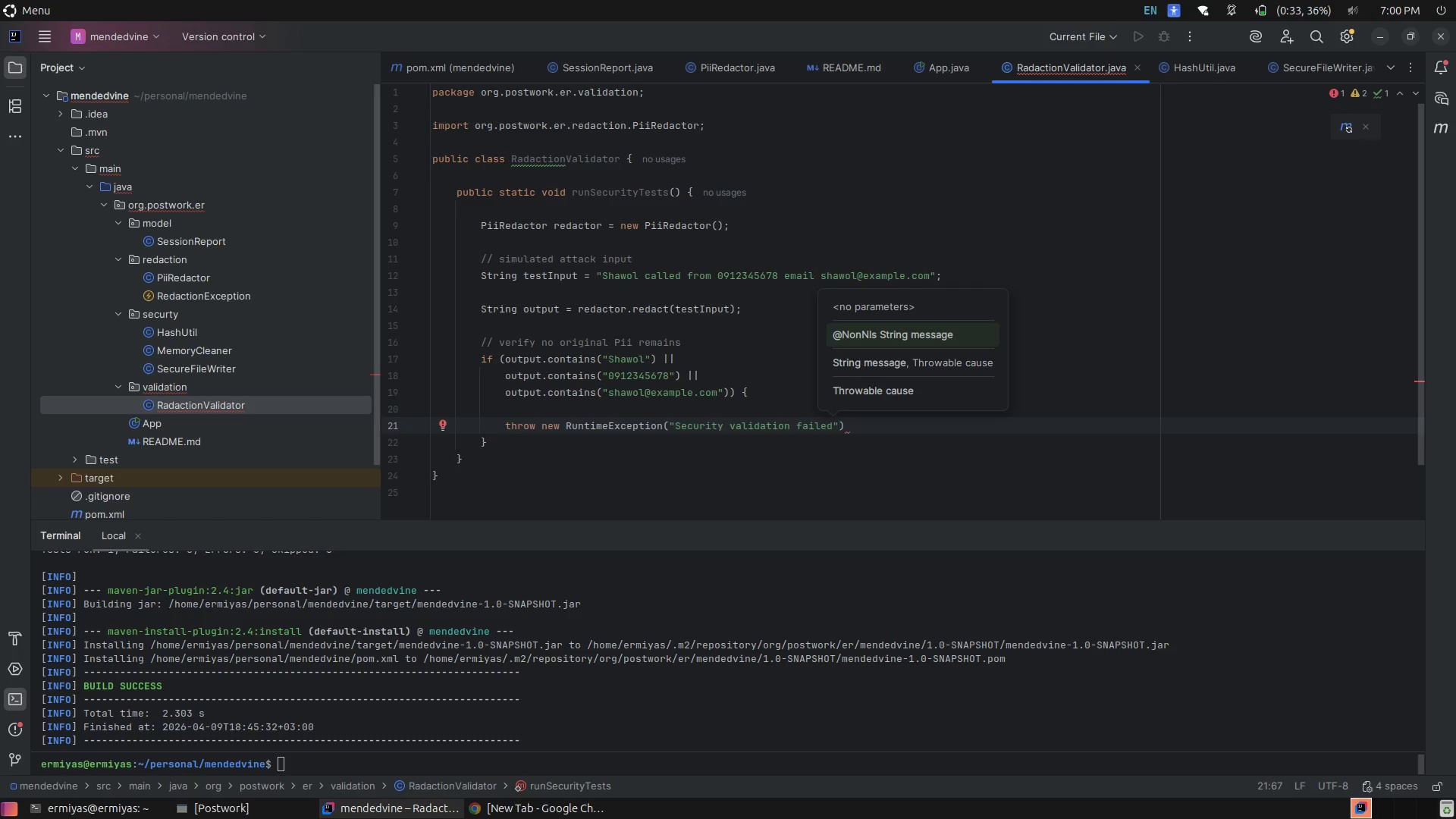 
key(ArrowRight)
 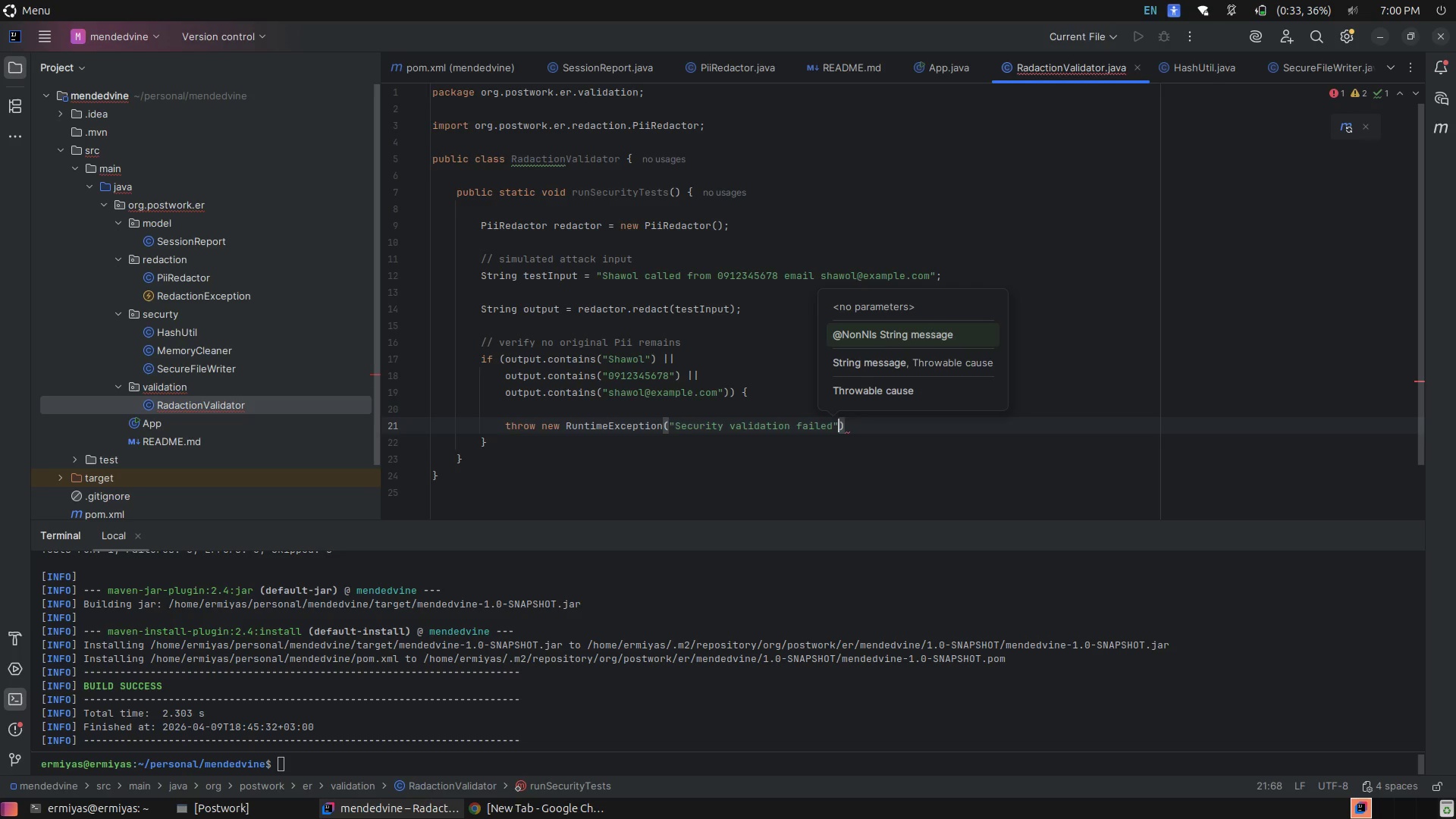 
key(ArrowRight)
 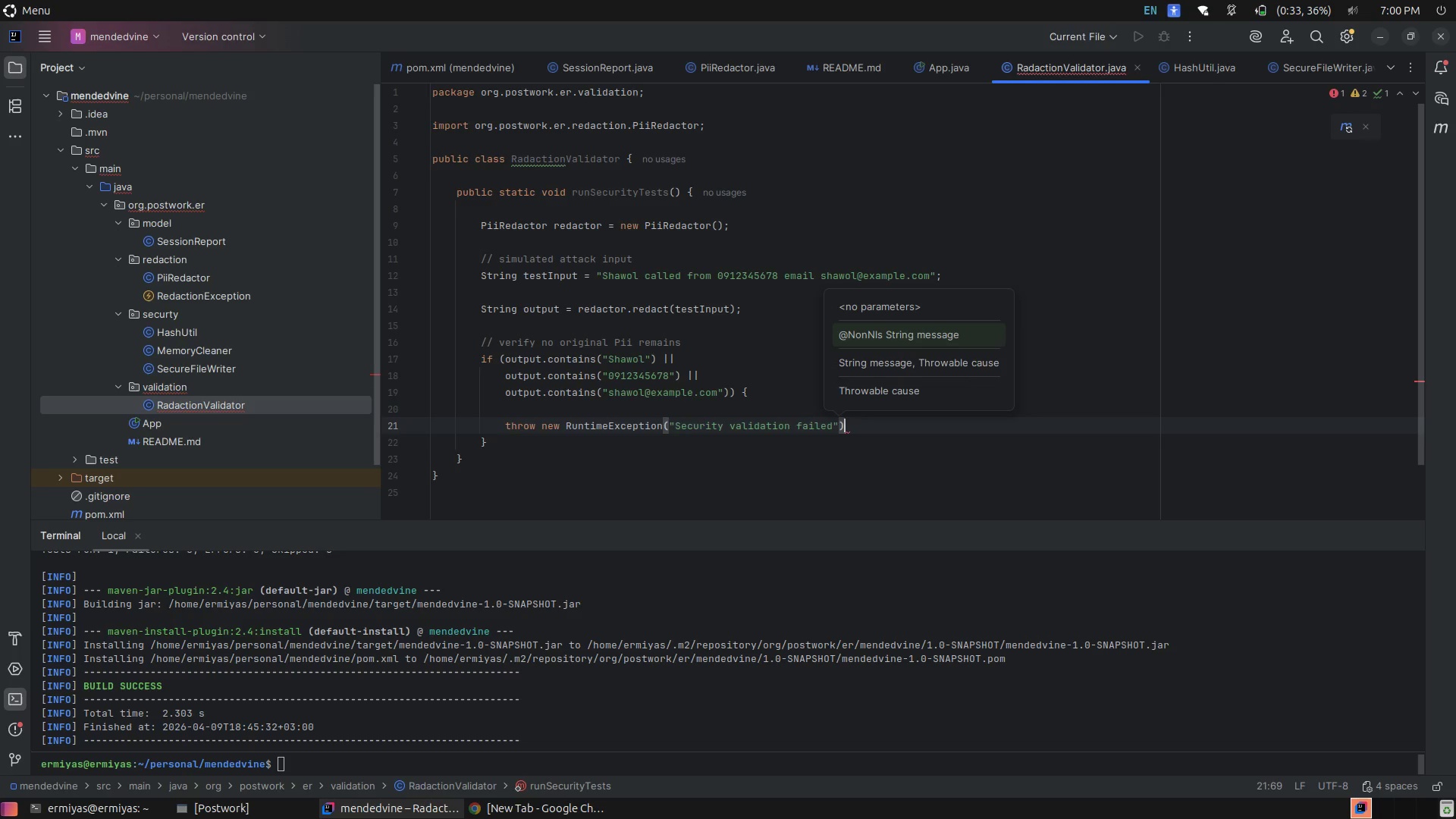 
key(Quote)
 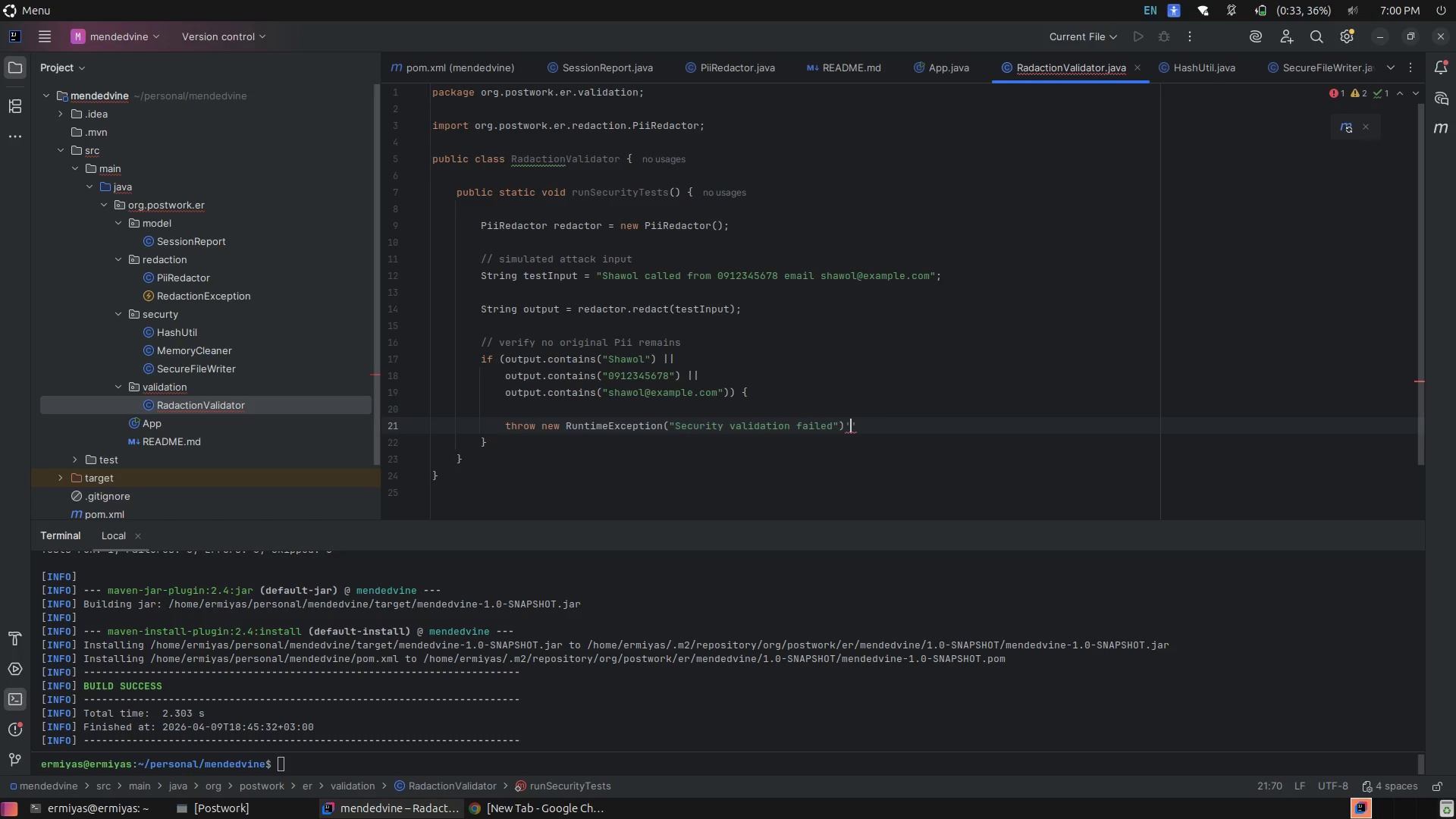 
key(Backspace)
 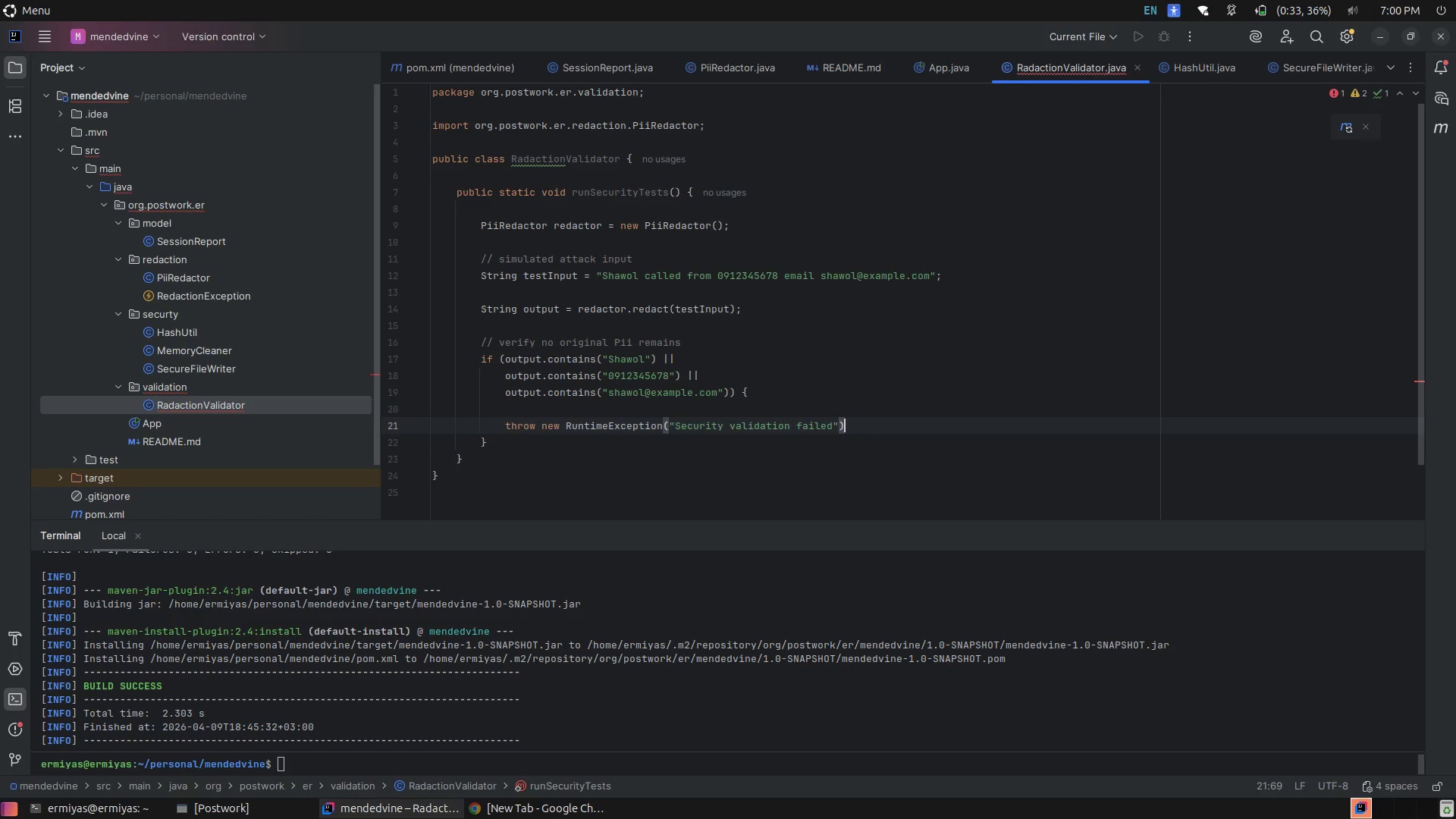 
key(Semicolon)
 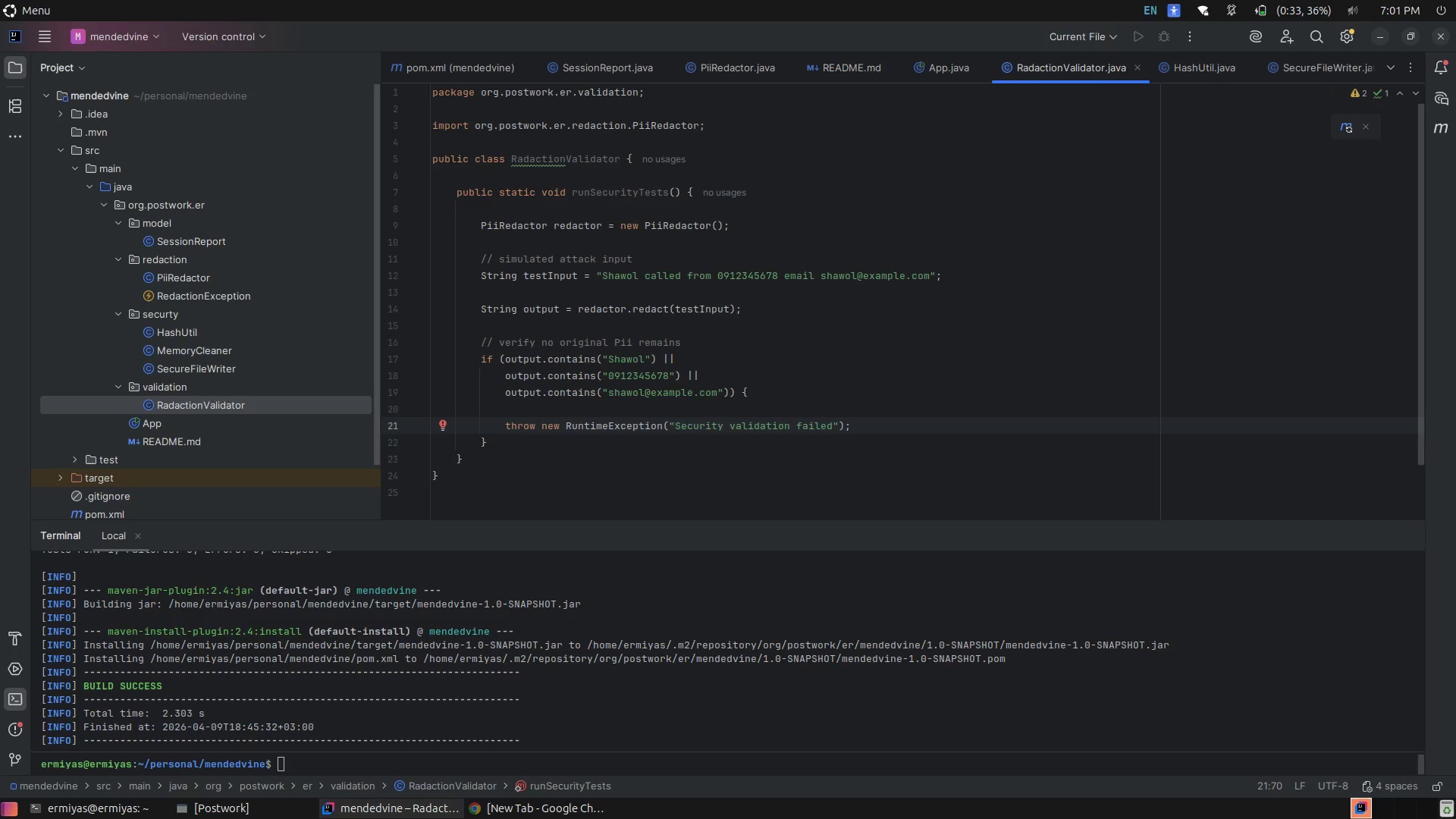 
wait(6.5)
 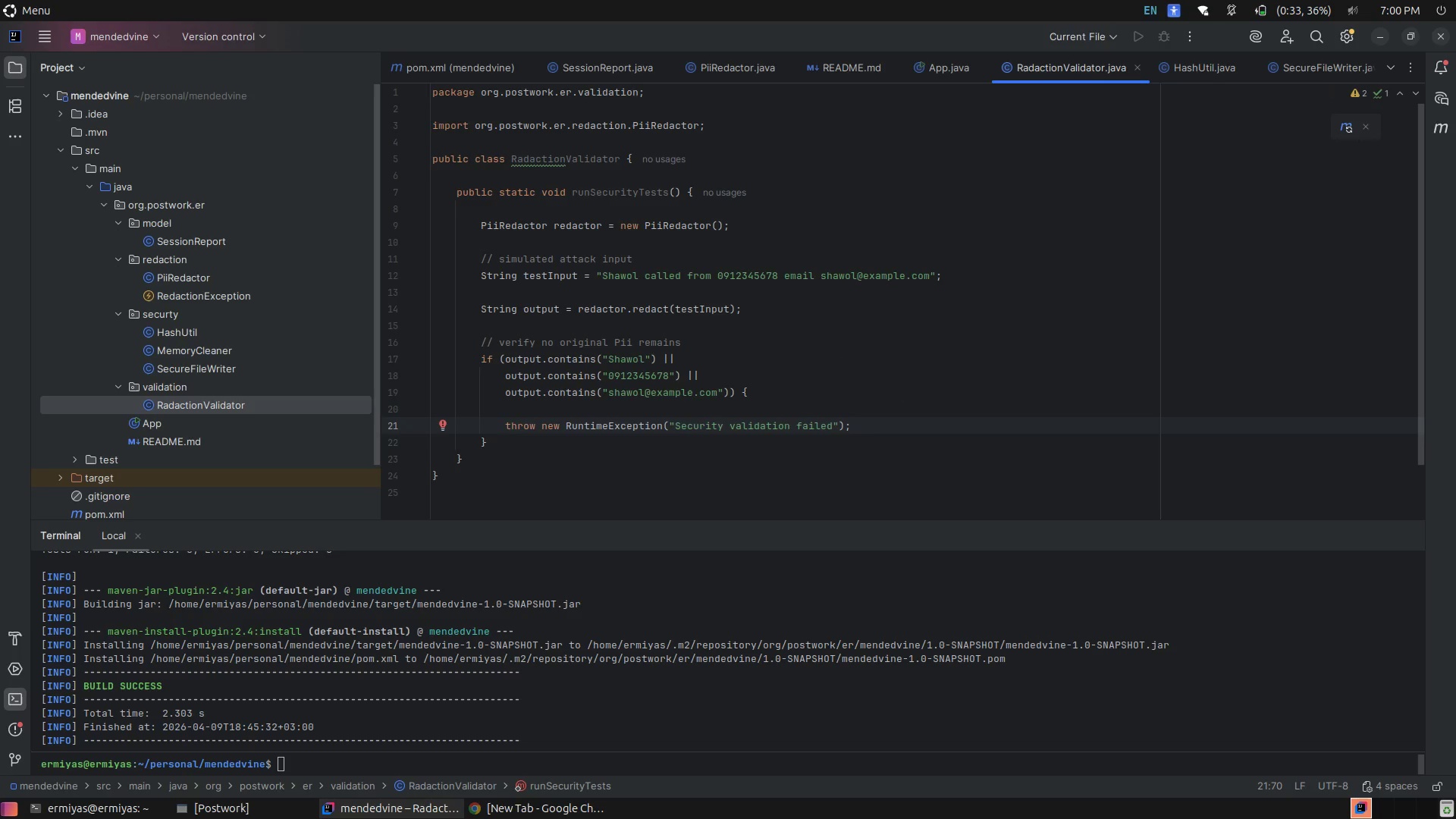 
key(ArrowDown)
 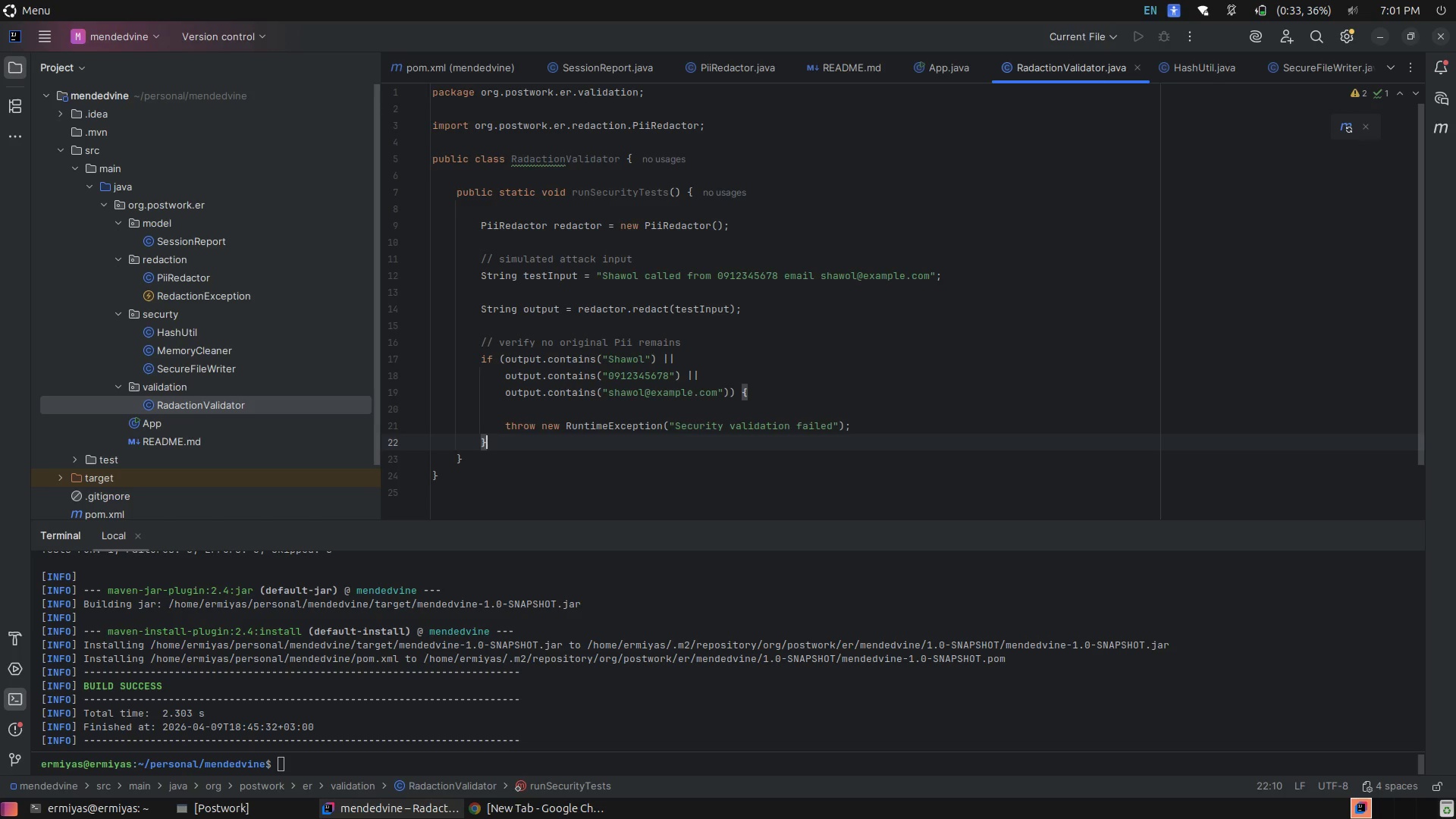 
key(Enter)
 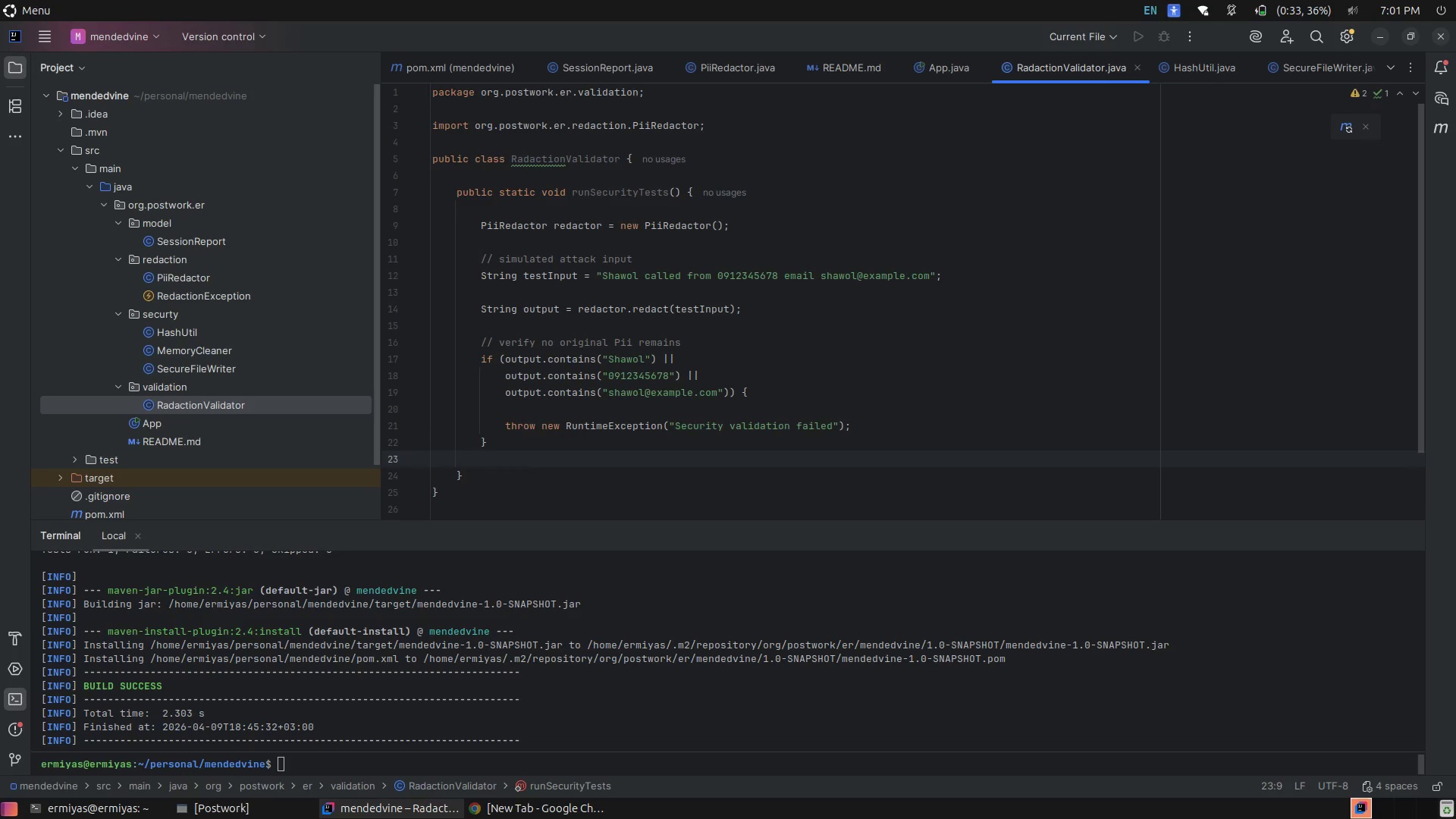 
key(Enter)
 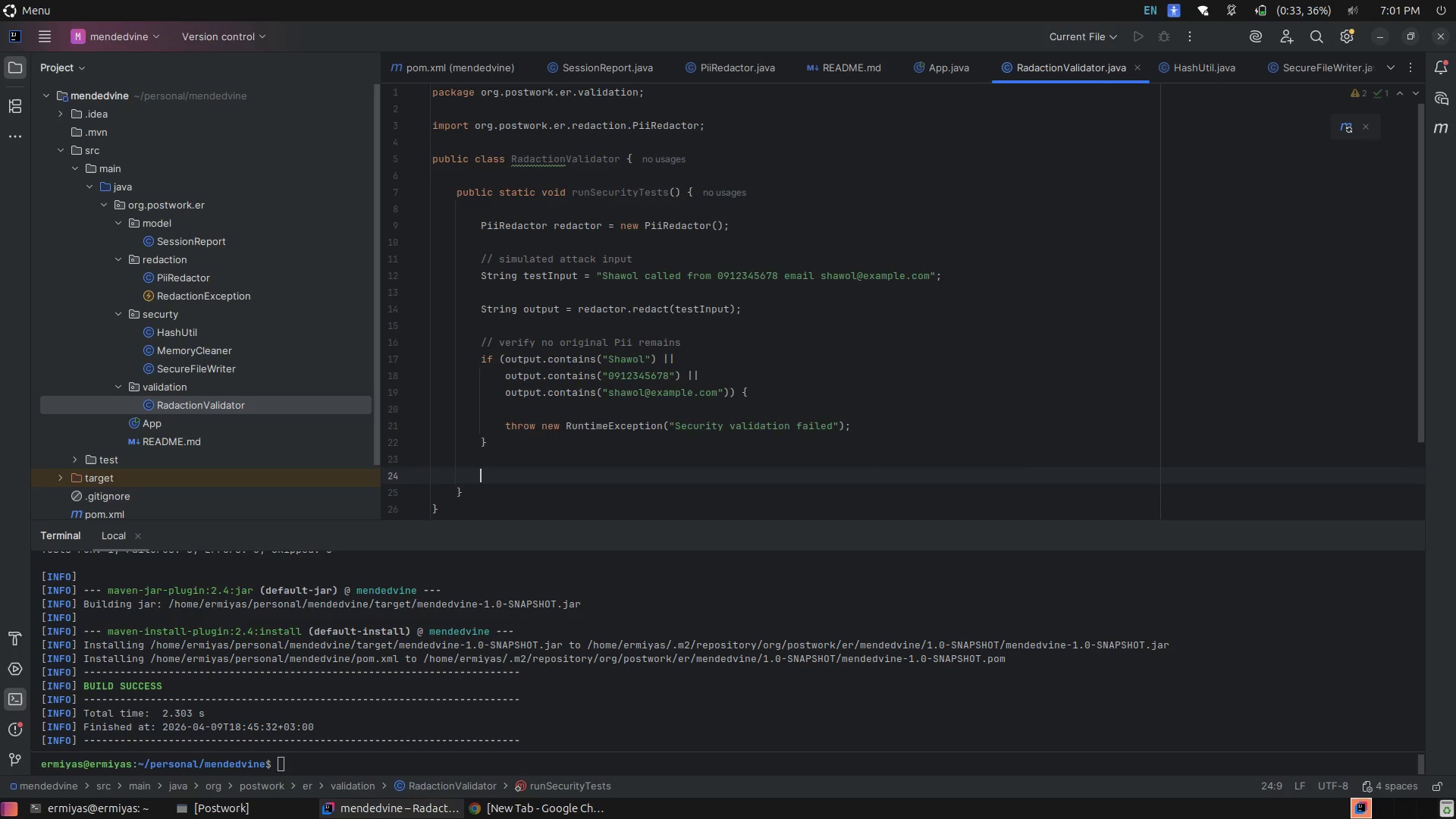 
type(Sys)
key(Tab)
type(.o)
key(Tab)
type(.P)
key(Backspace)
type(print)
key(Backspace)
key(Tab)
type("All redat)
key(Backspace)
type(ction tests passes)
key(Backspace)
type(d)
 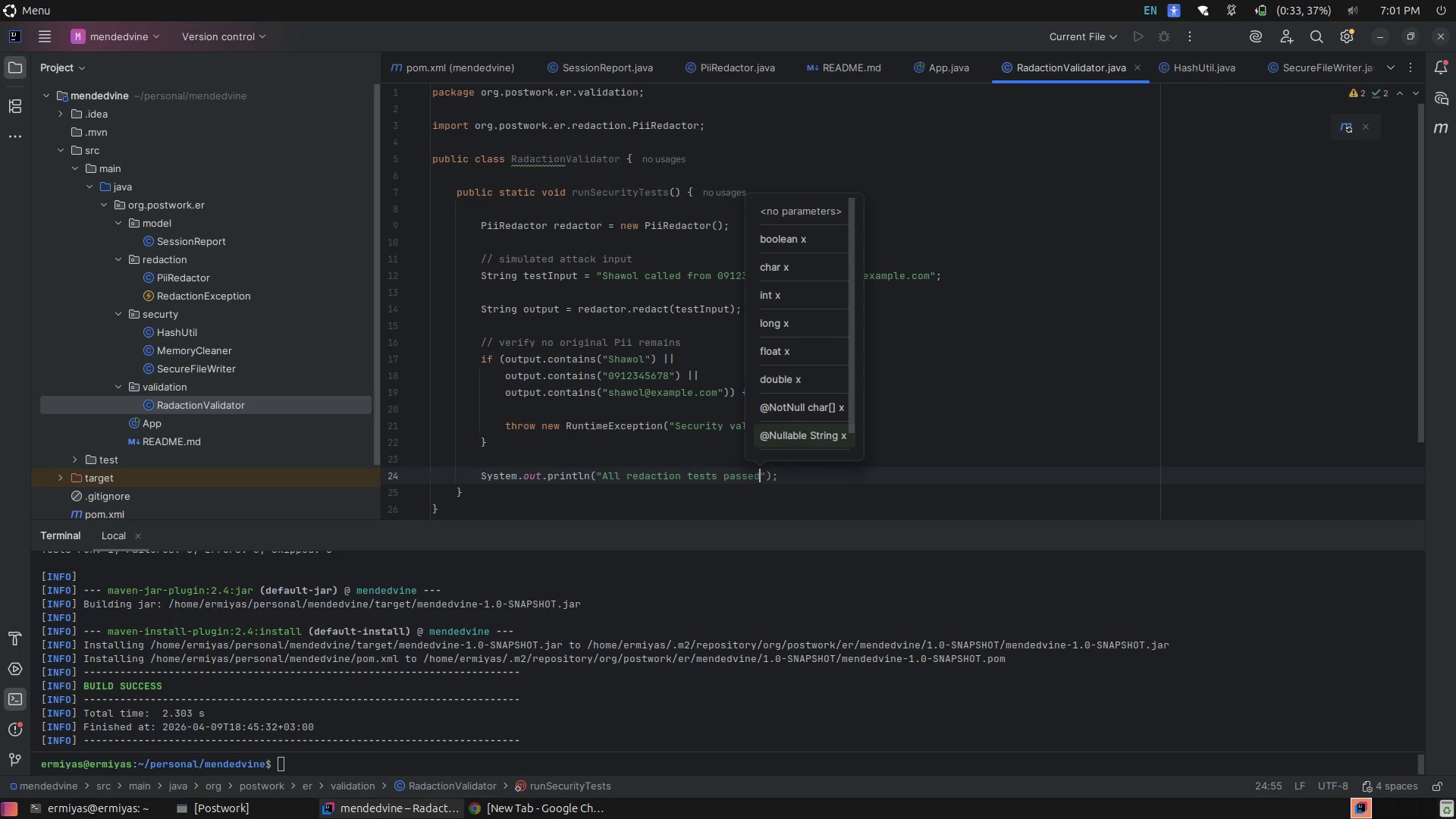 
mouse_move([521, 181])
 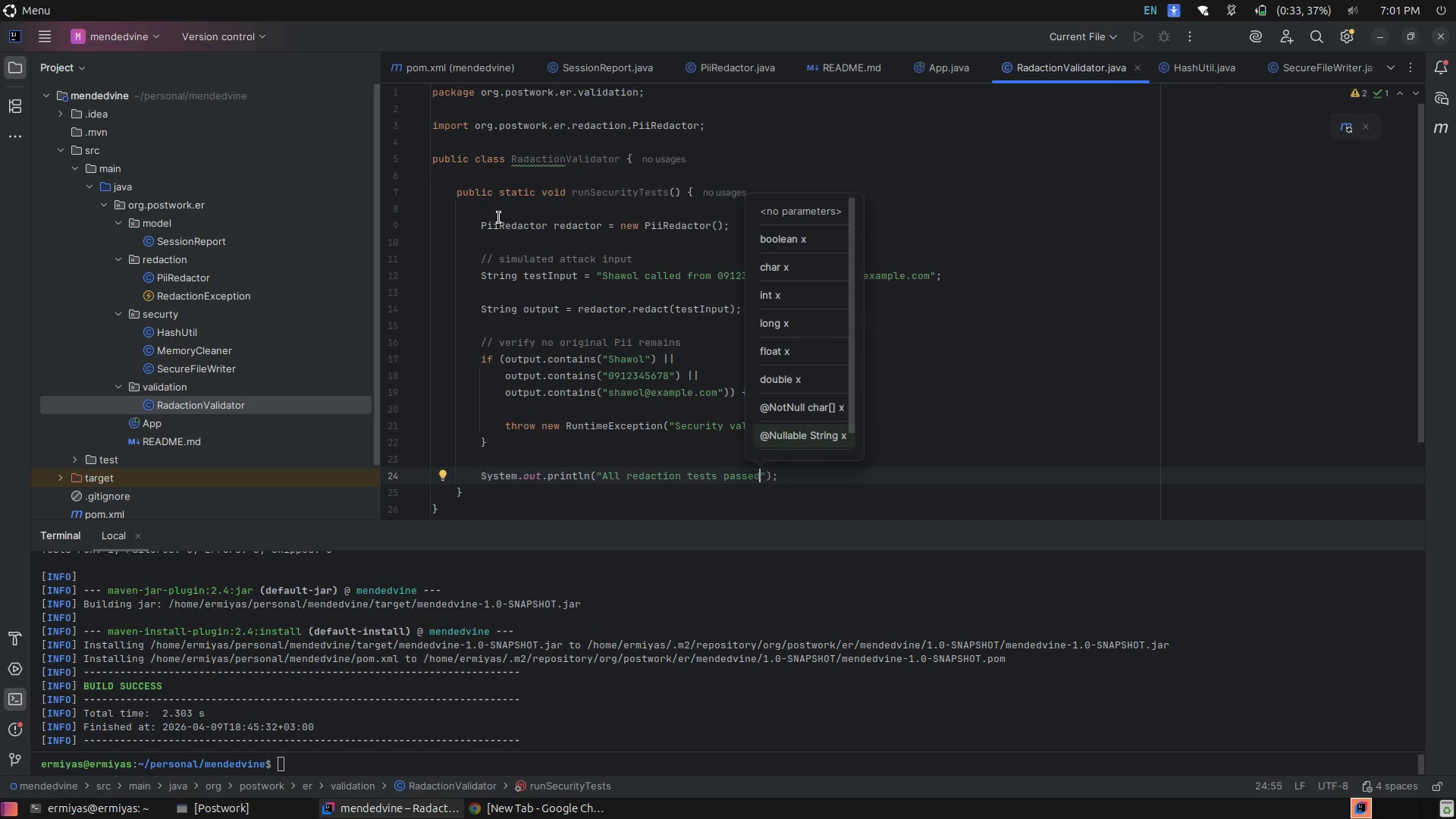 
left_click([499, 218])
 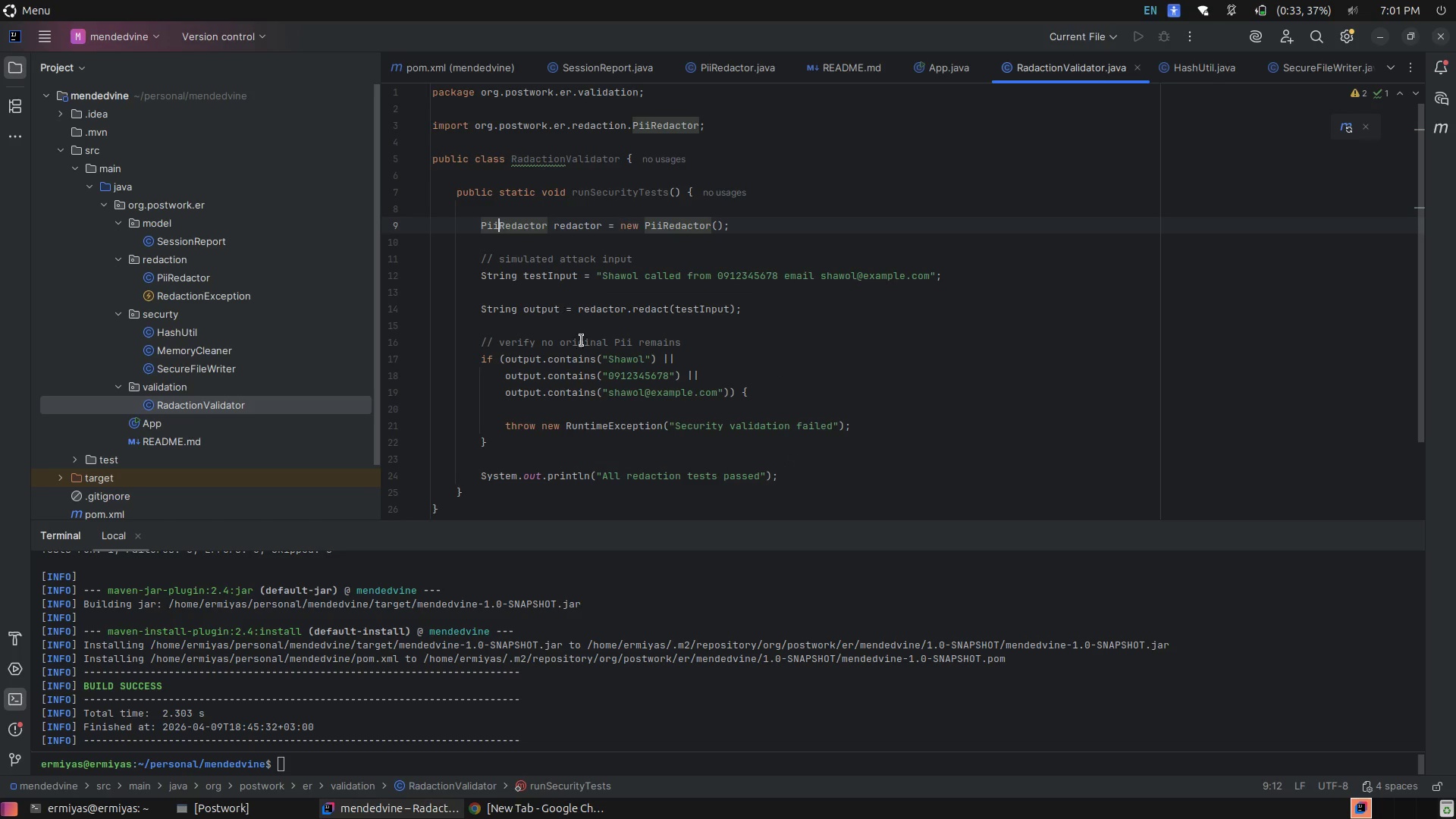 
left_click([593, 359])
 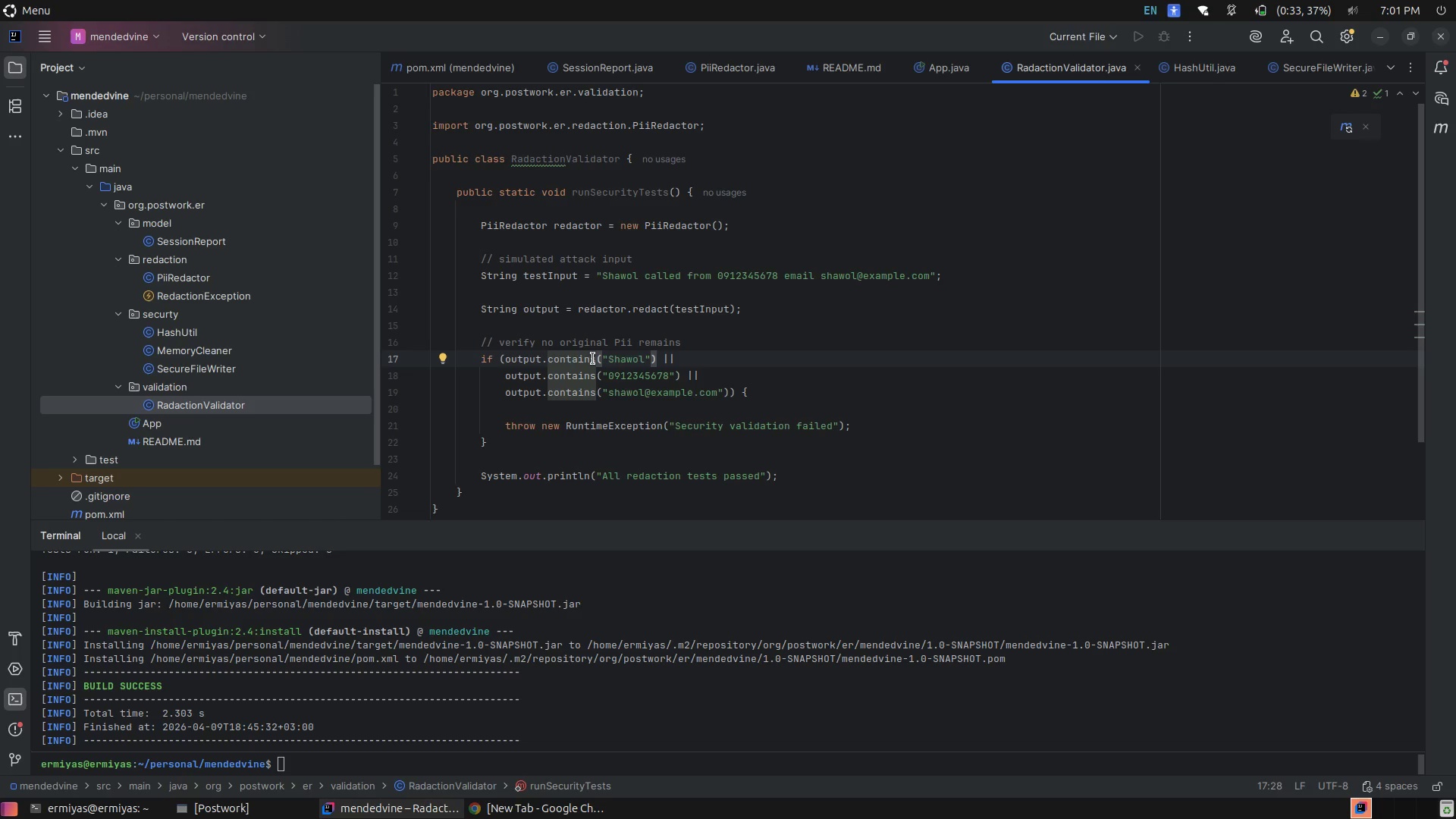 
wait(13.13)
 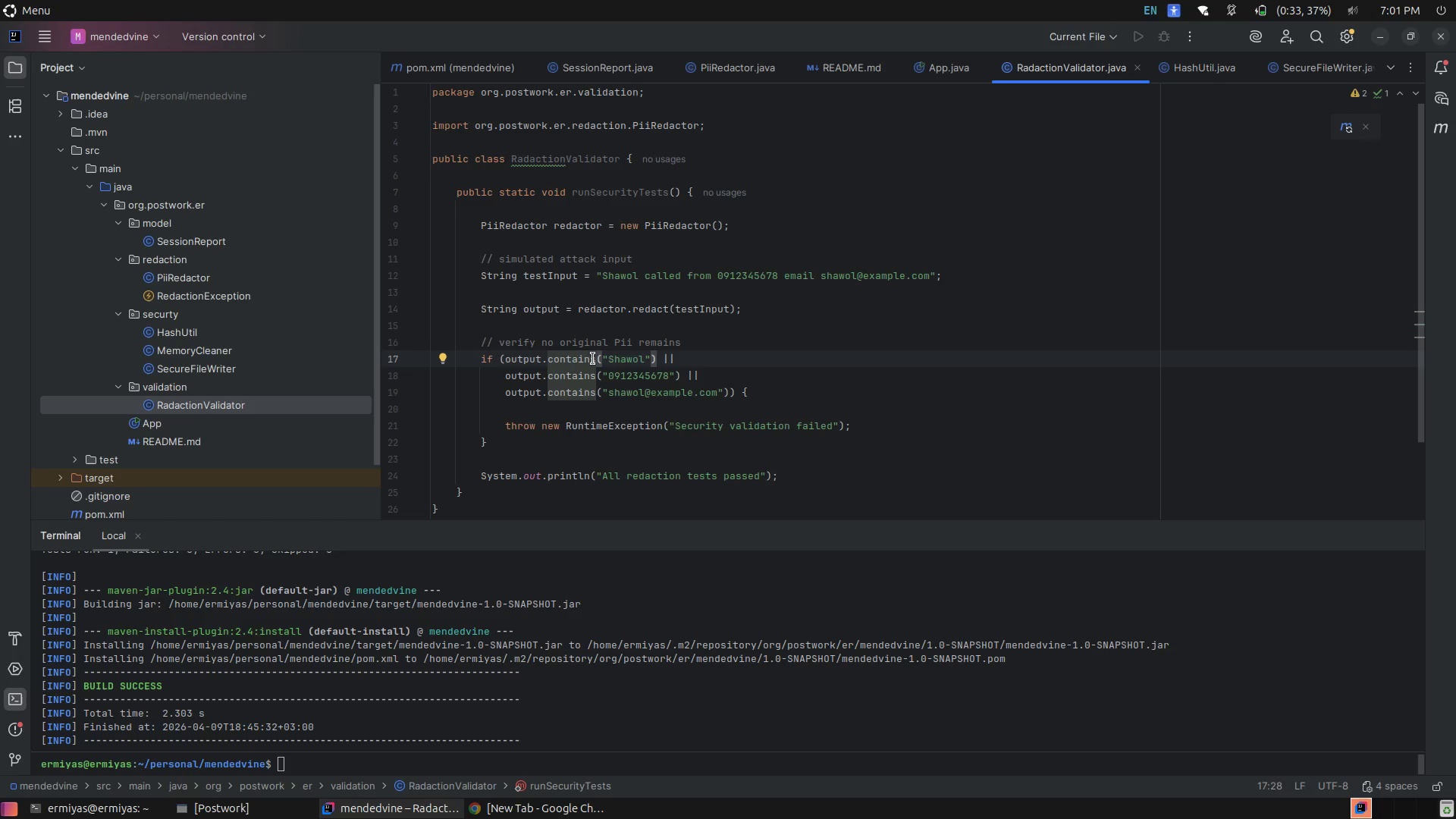 
left_click([899, 275])
 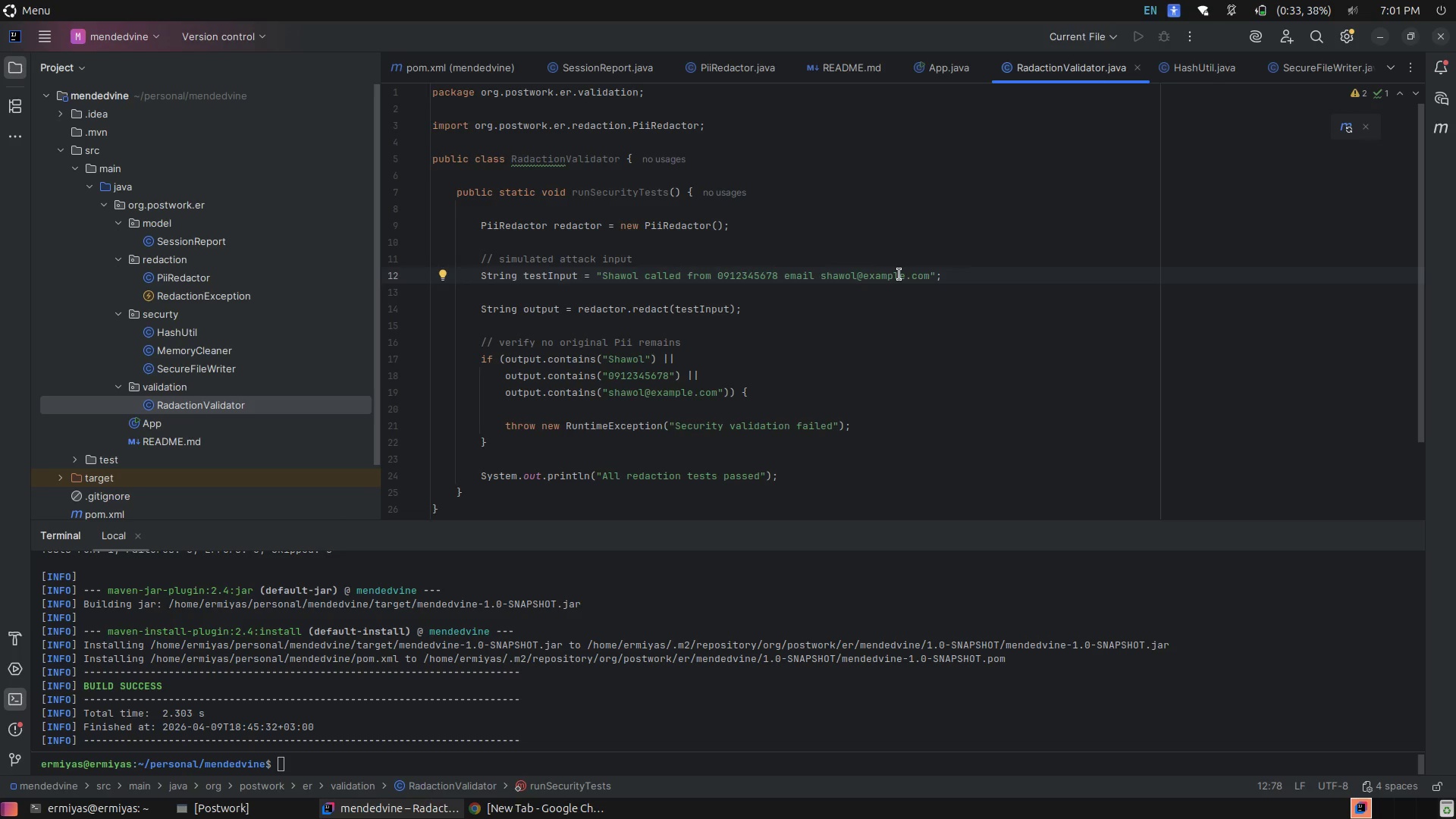 
wait(5.97)
 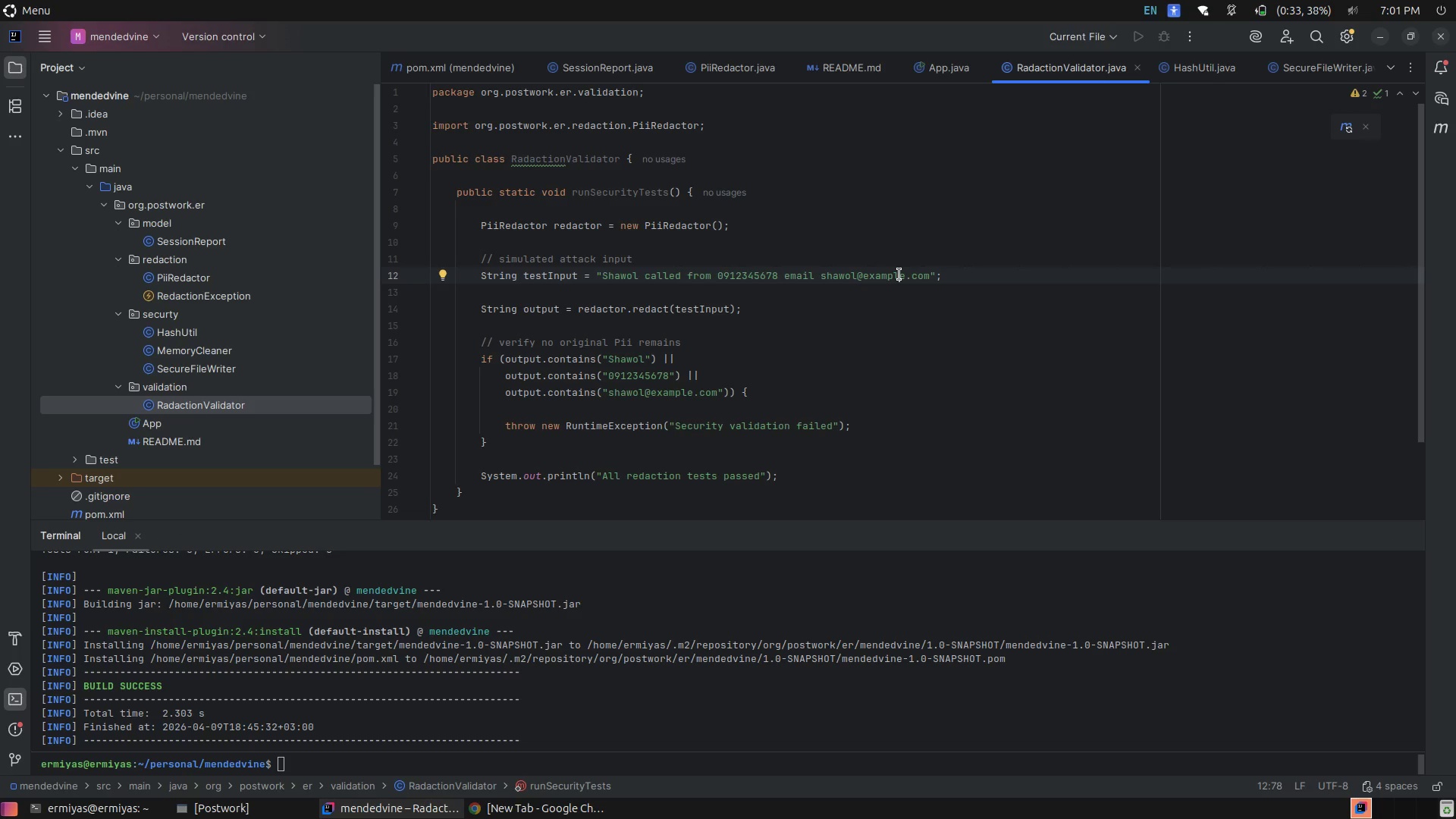 
left_click([911, 337])
 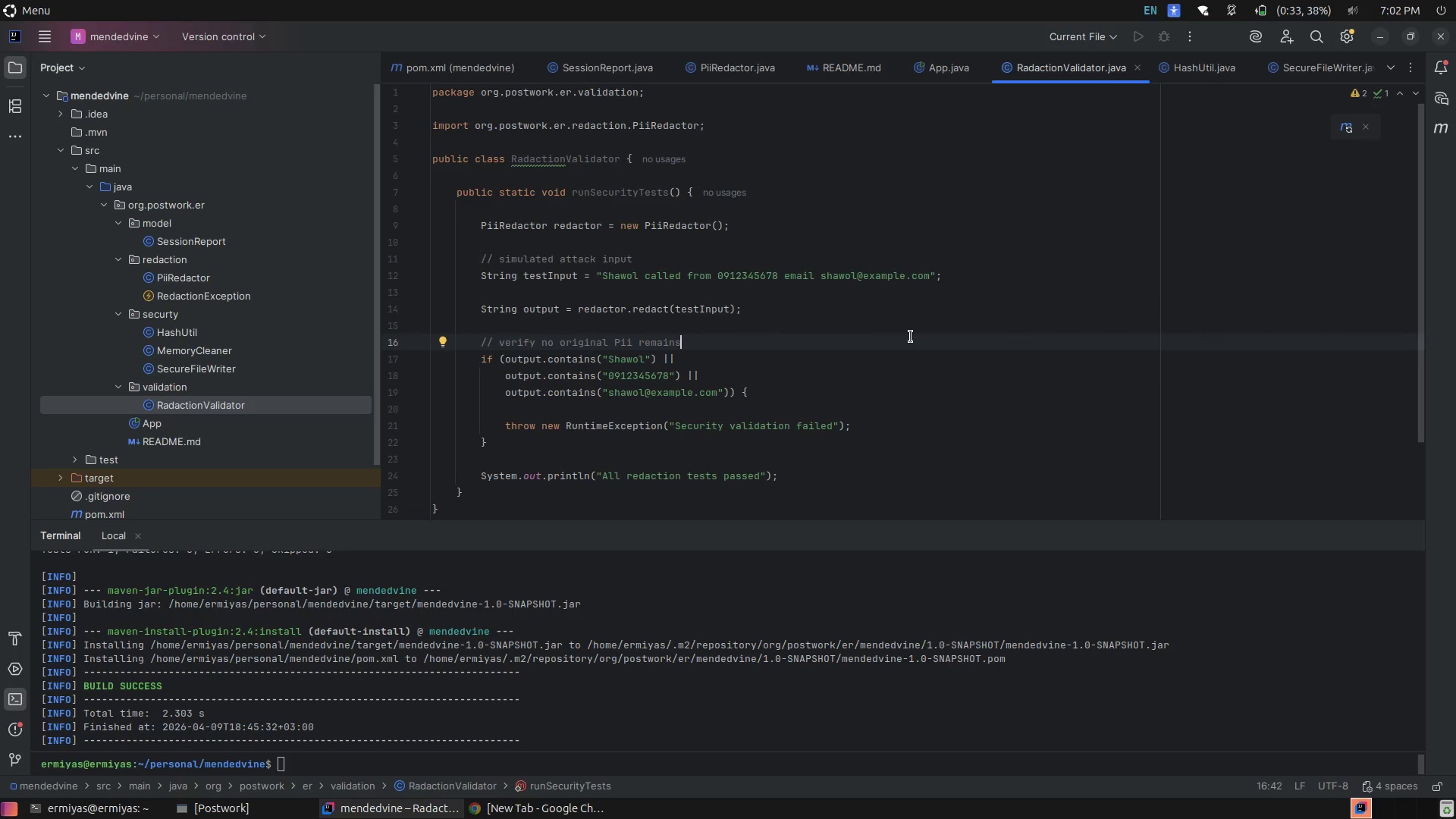 
wait(9.57)
 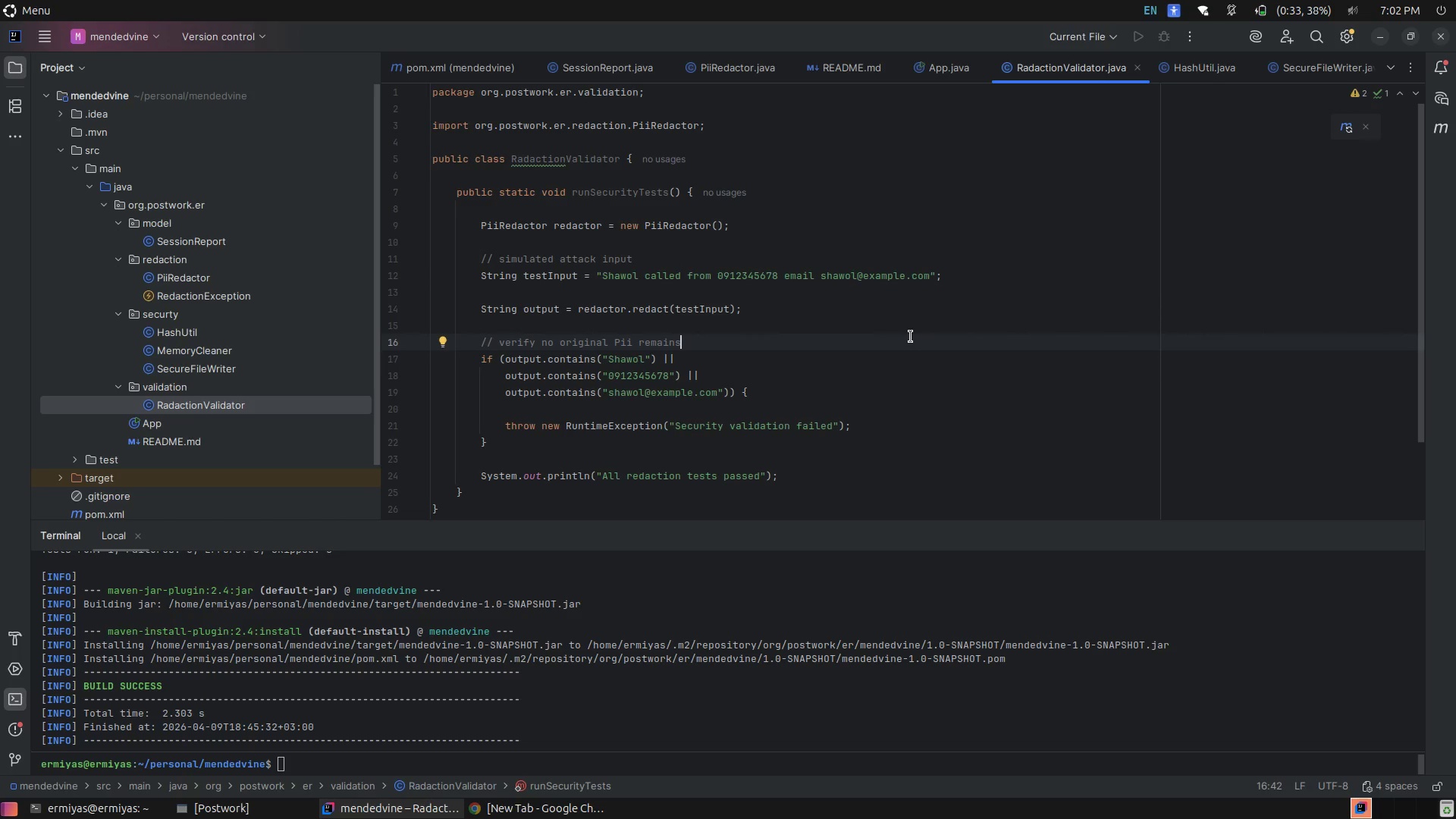 
left_click([158, 428])
 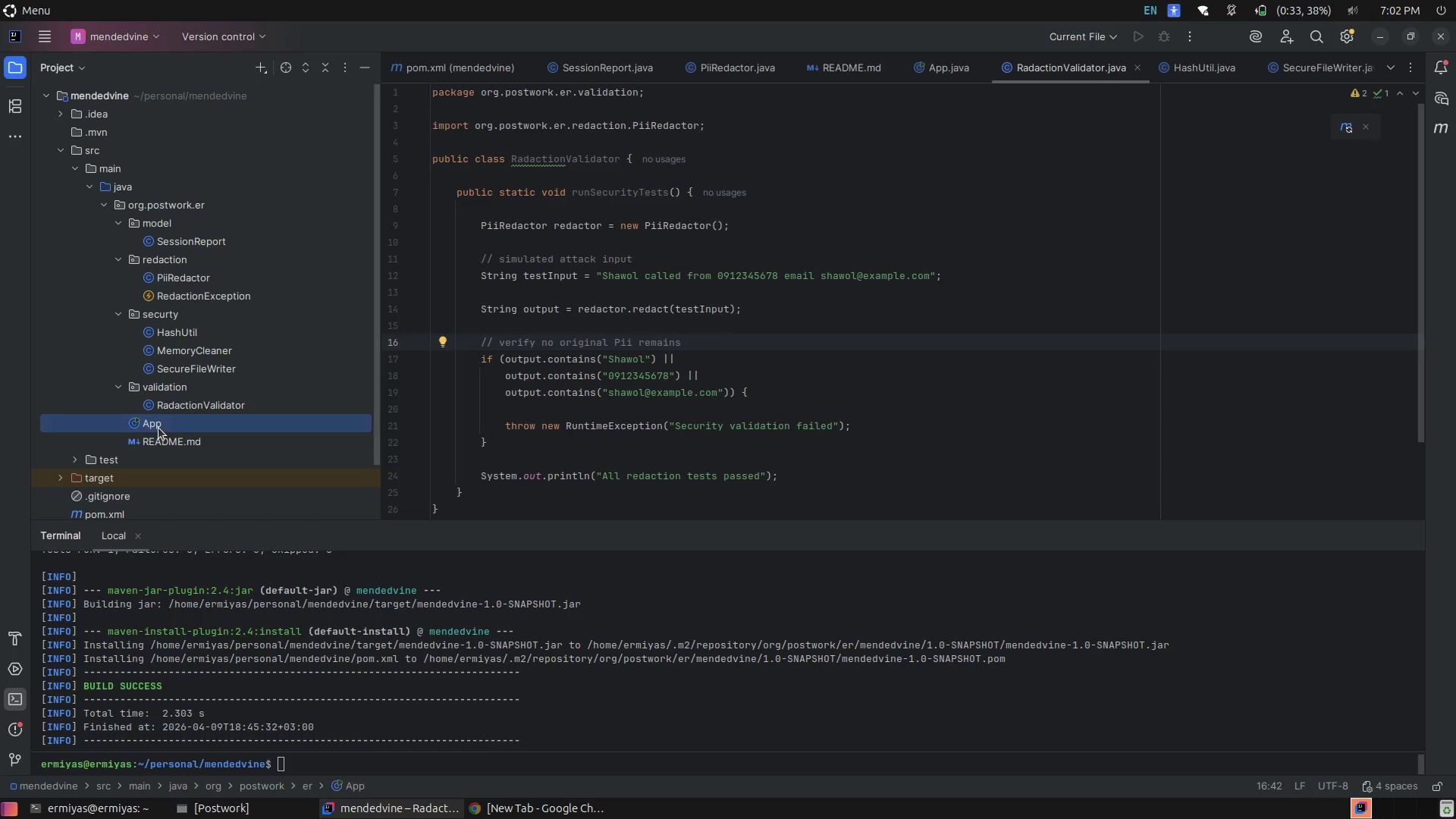 
left_click([158, 428])
 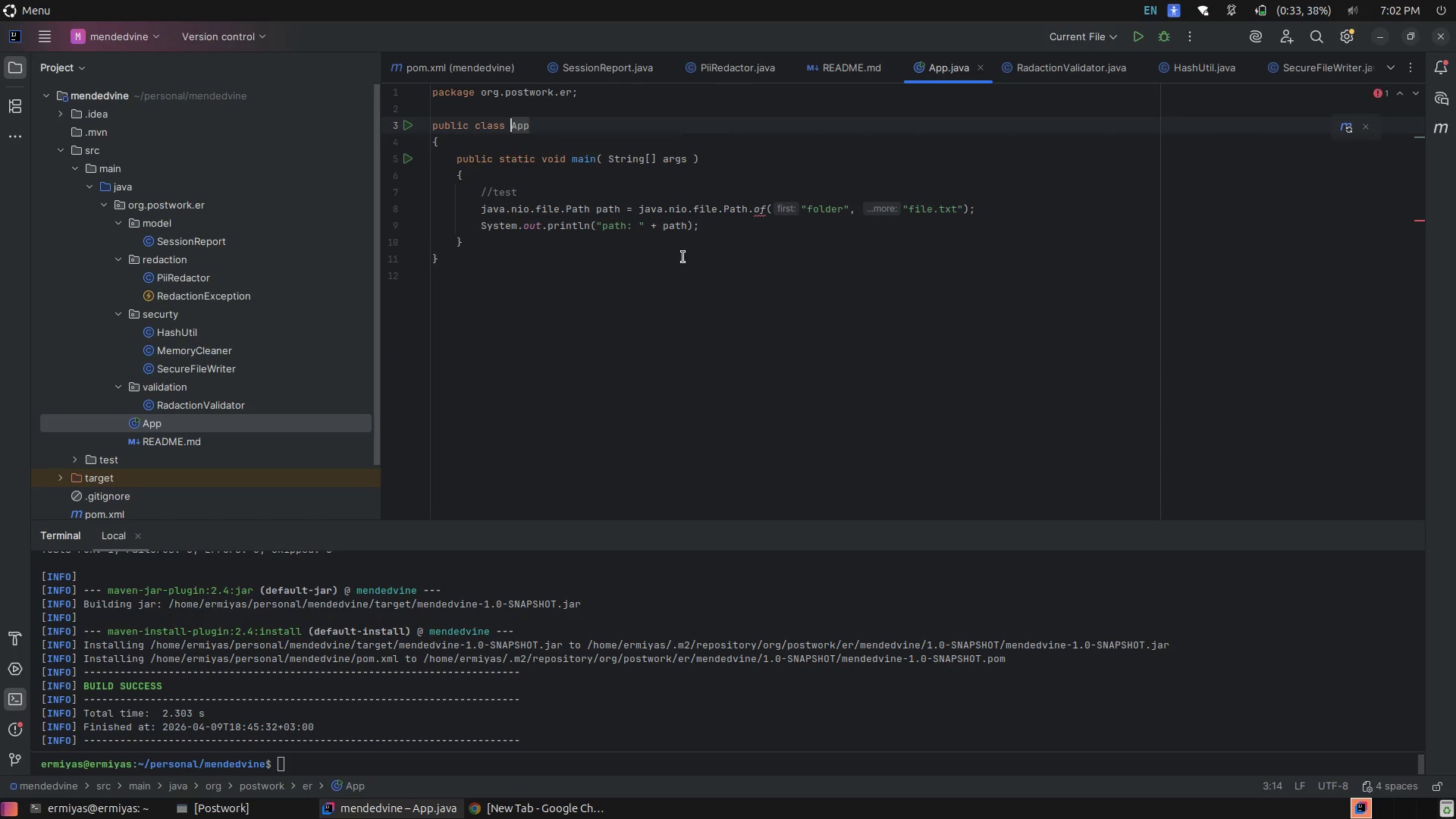 
left_click([683, 257])
 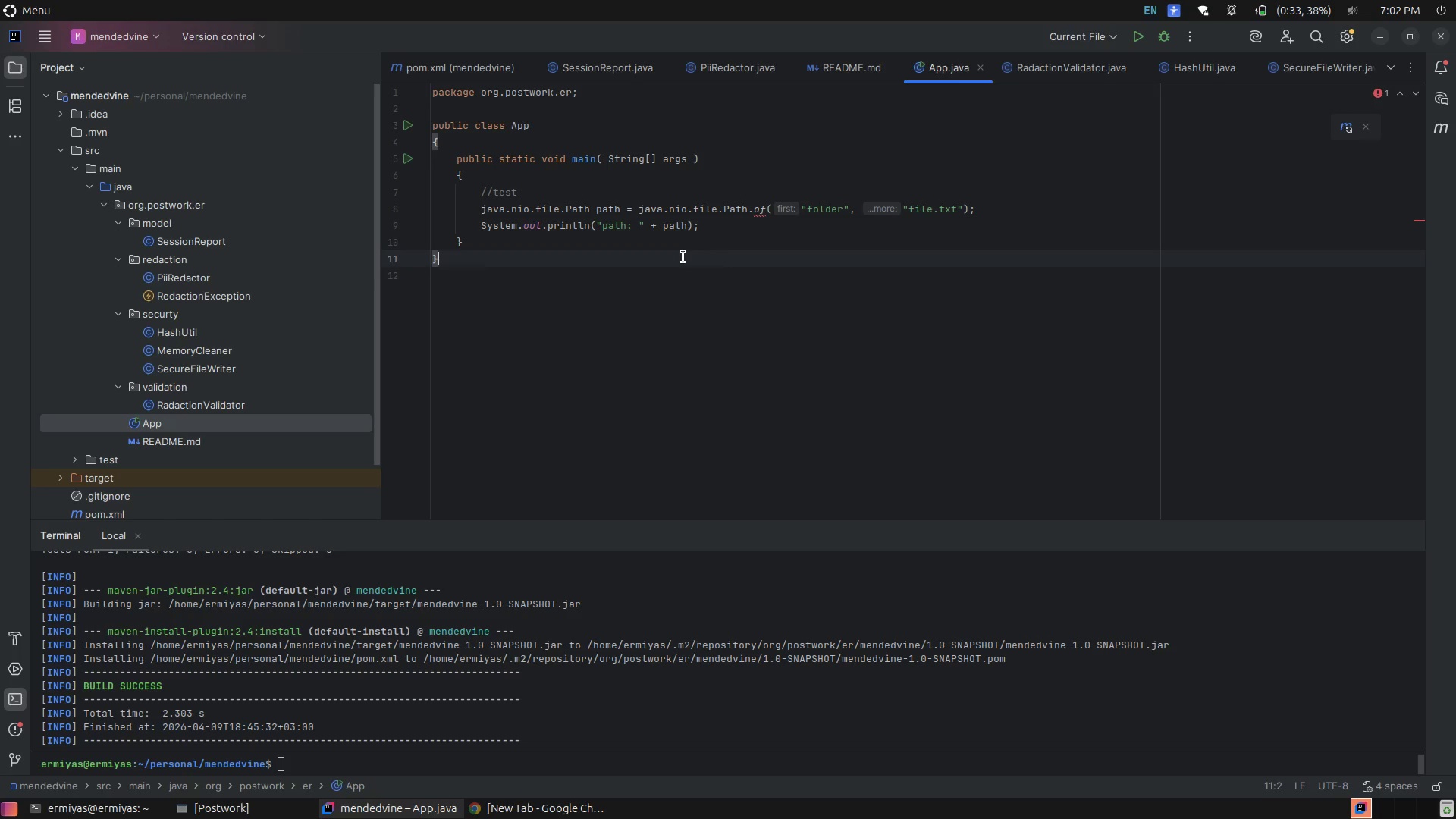 
wait(15.67)
 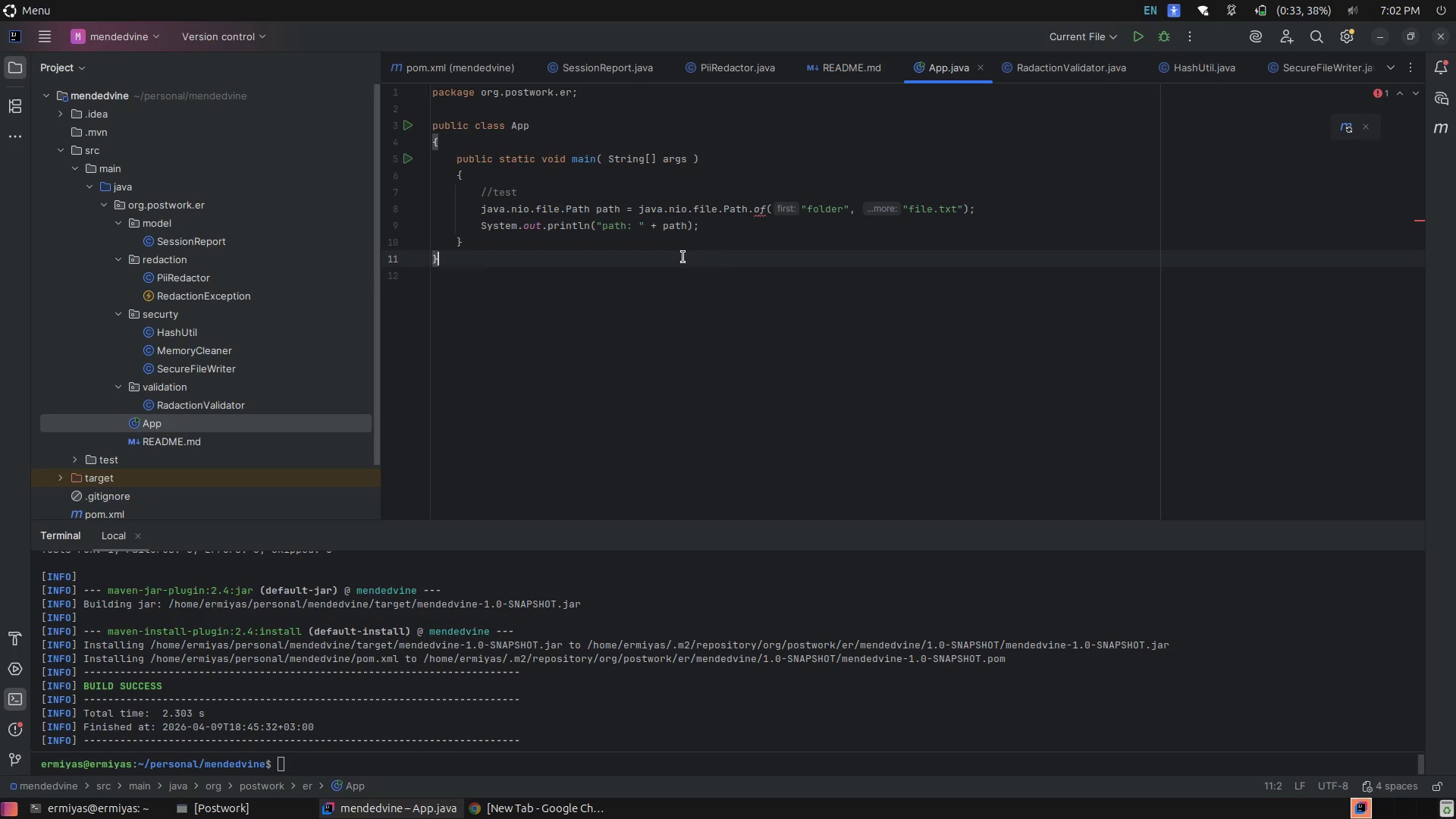 
left_click_drag(start_coordinate=[723, 229], to_coordinate=[480, 196])
 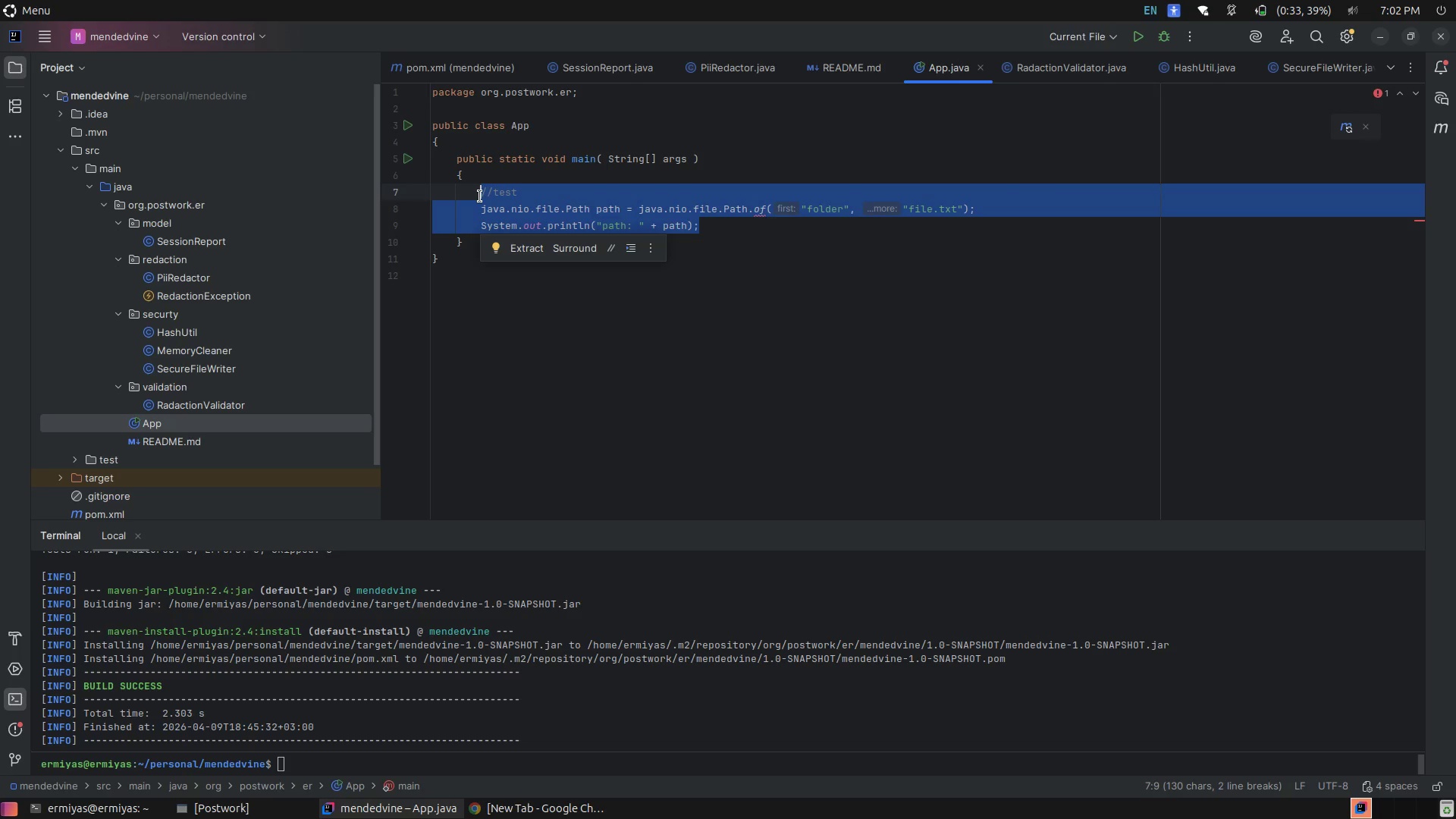 
key(Backspace)
 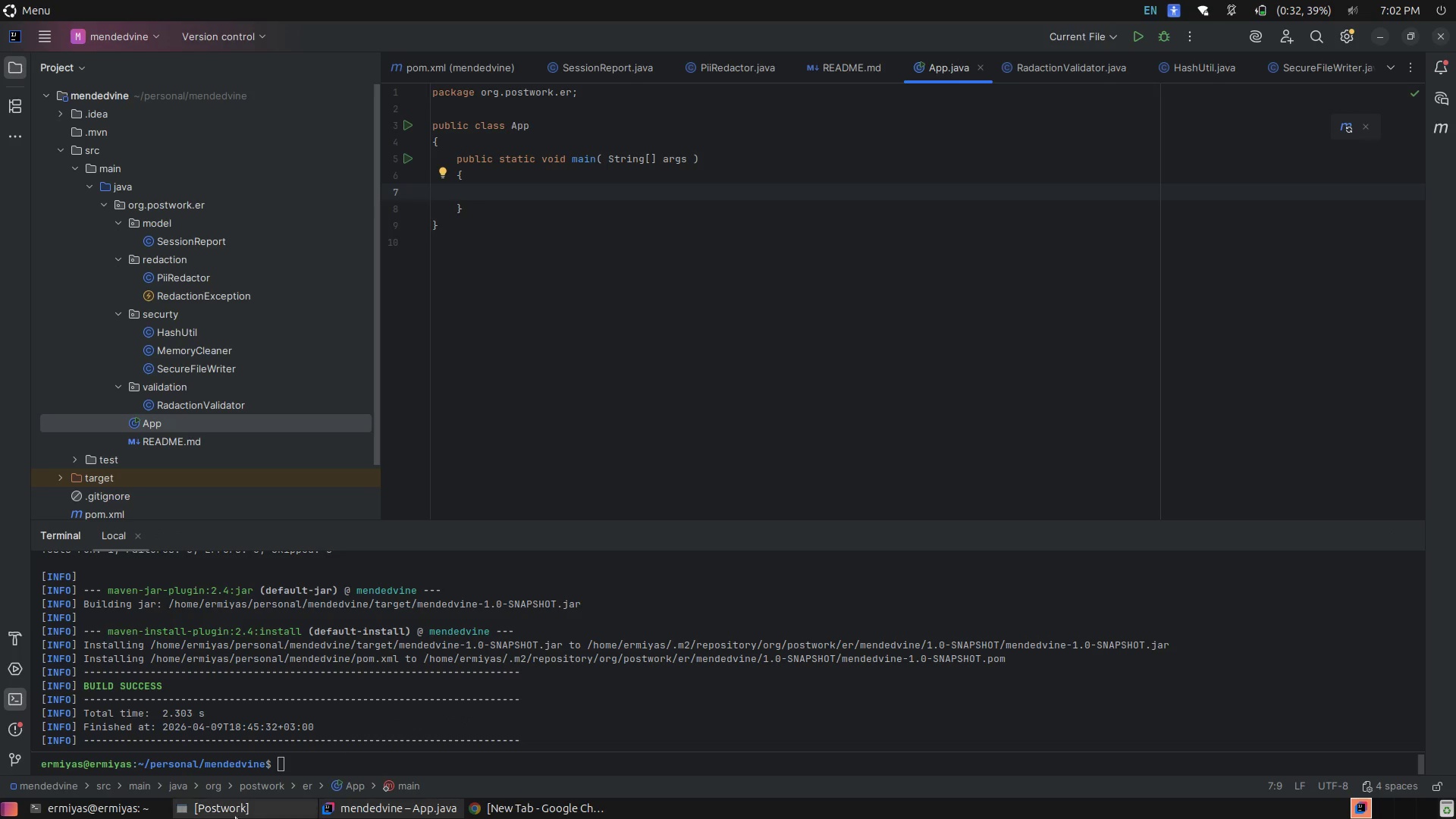 
left_click([223, 818])